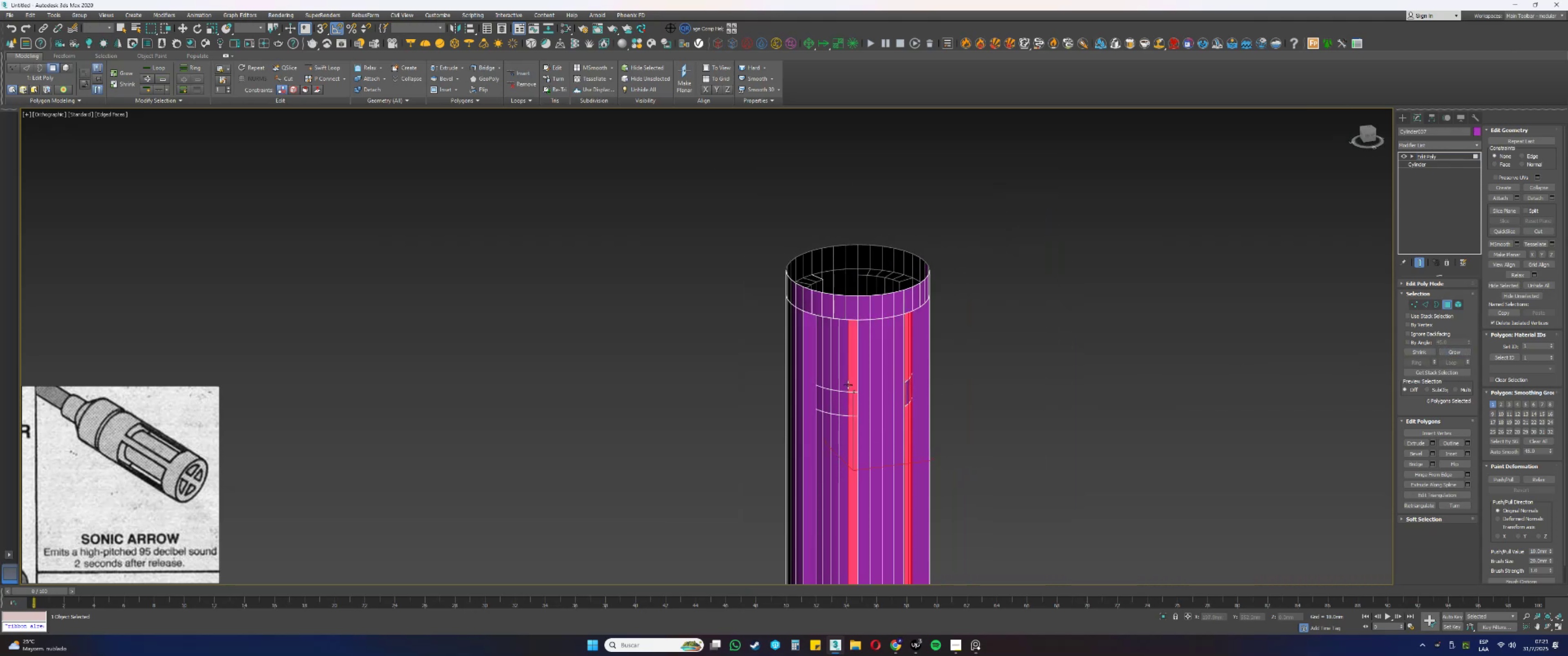 
double_click([844, 384])
 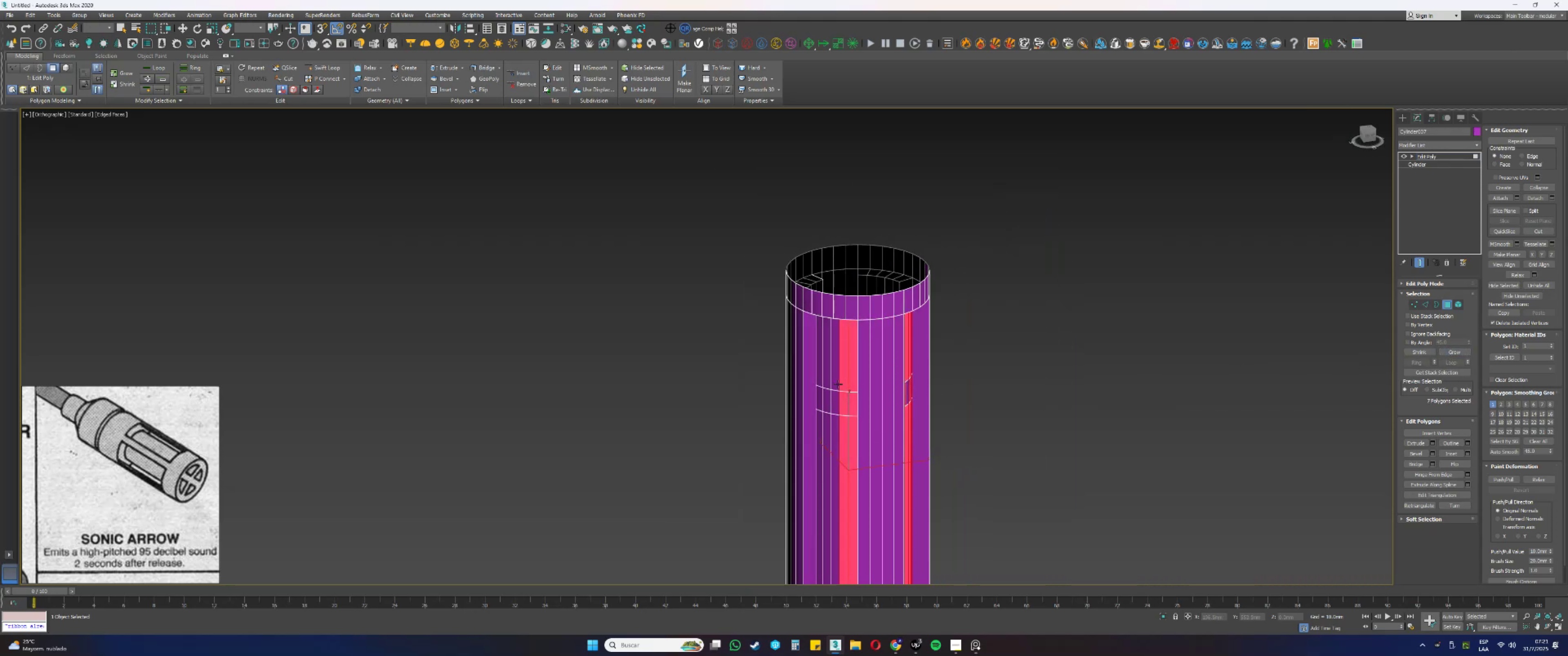 
triple_click([835, 383])
 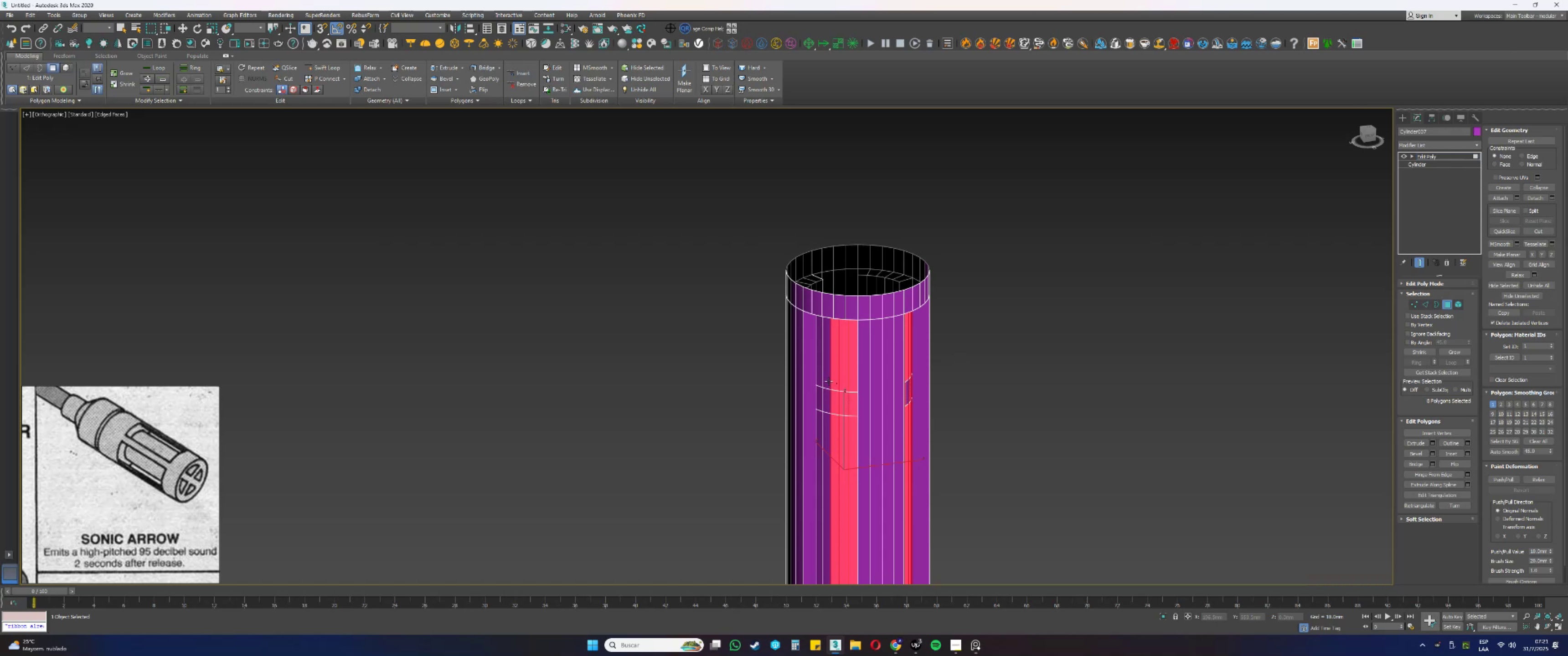 
triple_click([828, 381])
 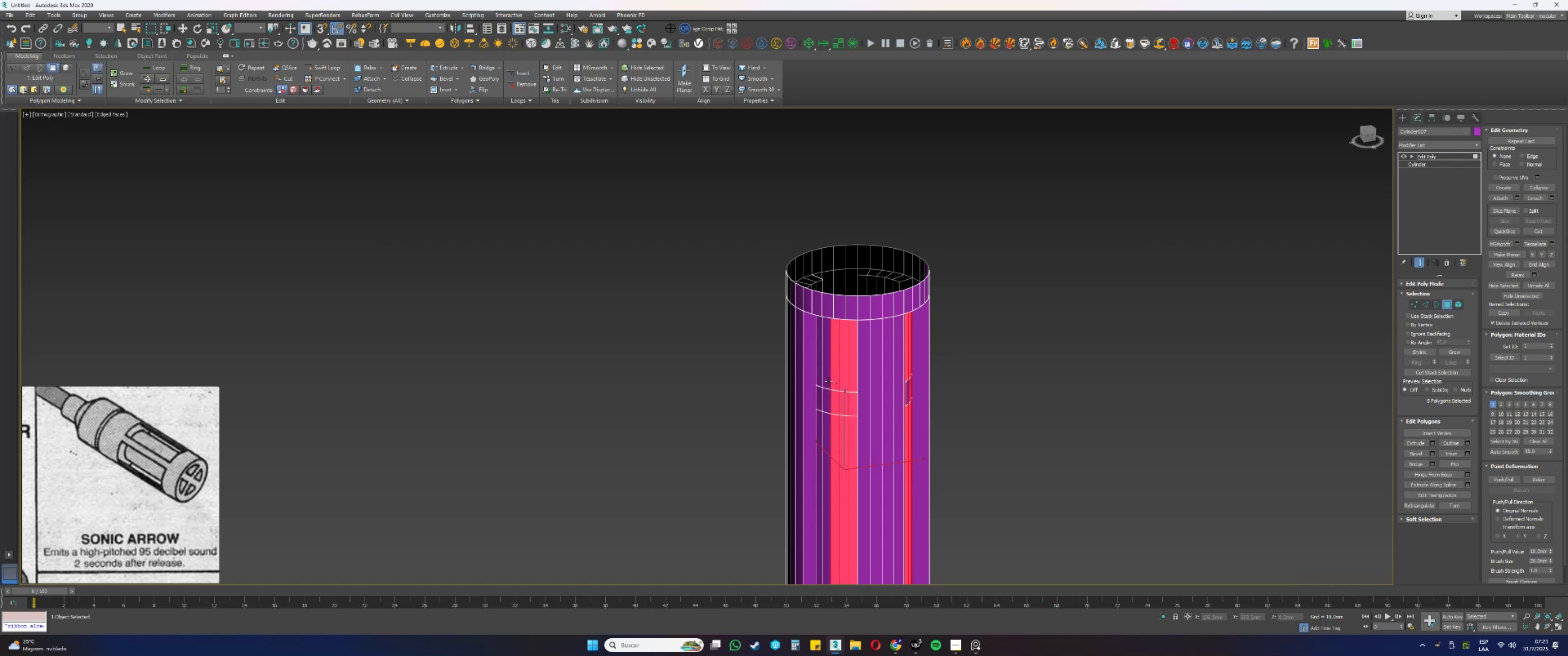 
hold_key(key=ControlLeft, duration=0.34)
triple_click([820, 378])
 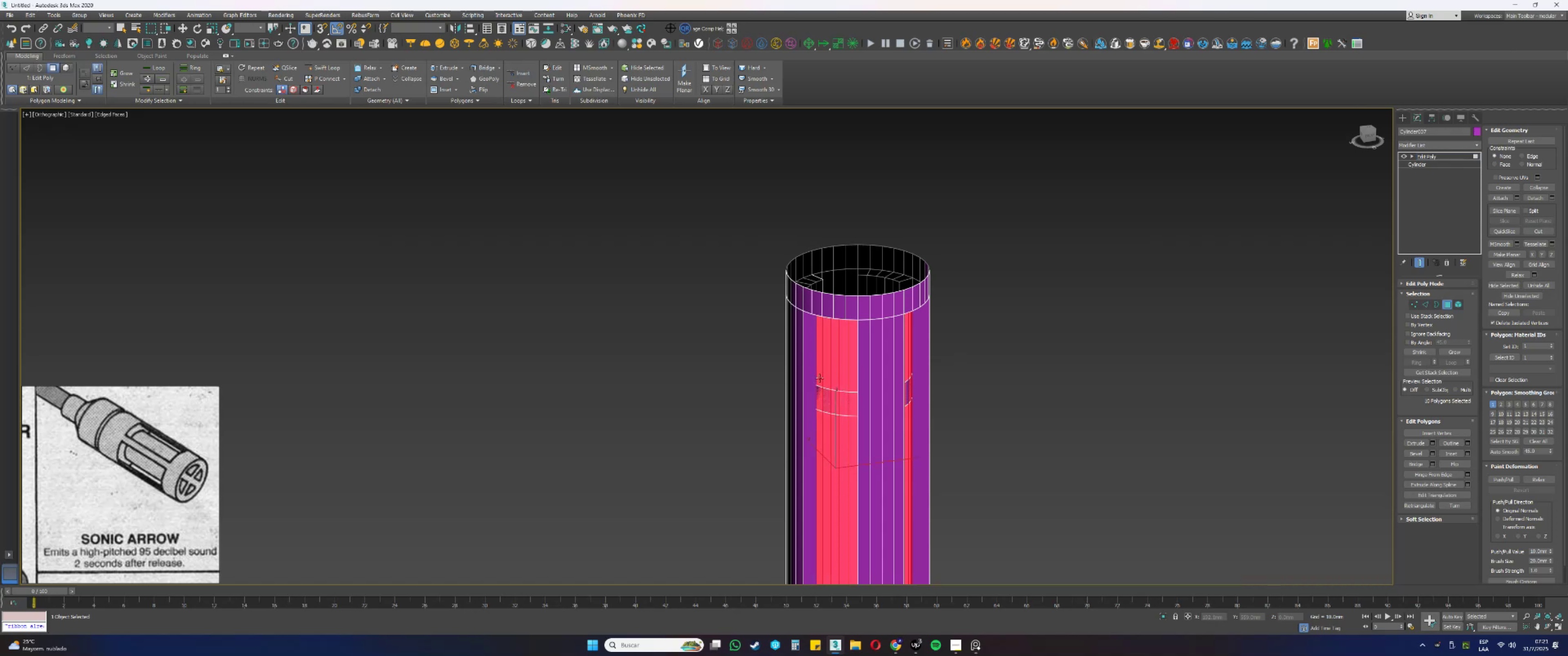 
hold_key(key=AltLeft, duration=0.48)
 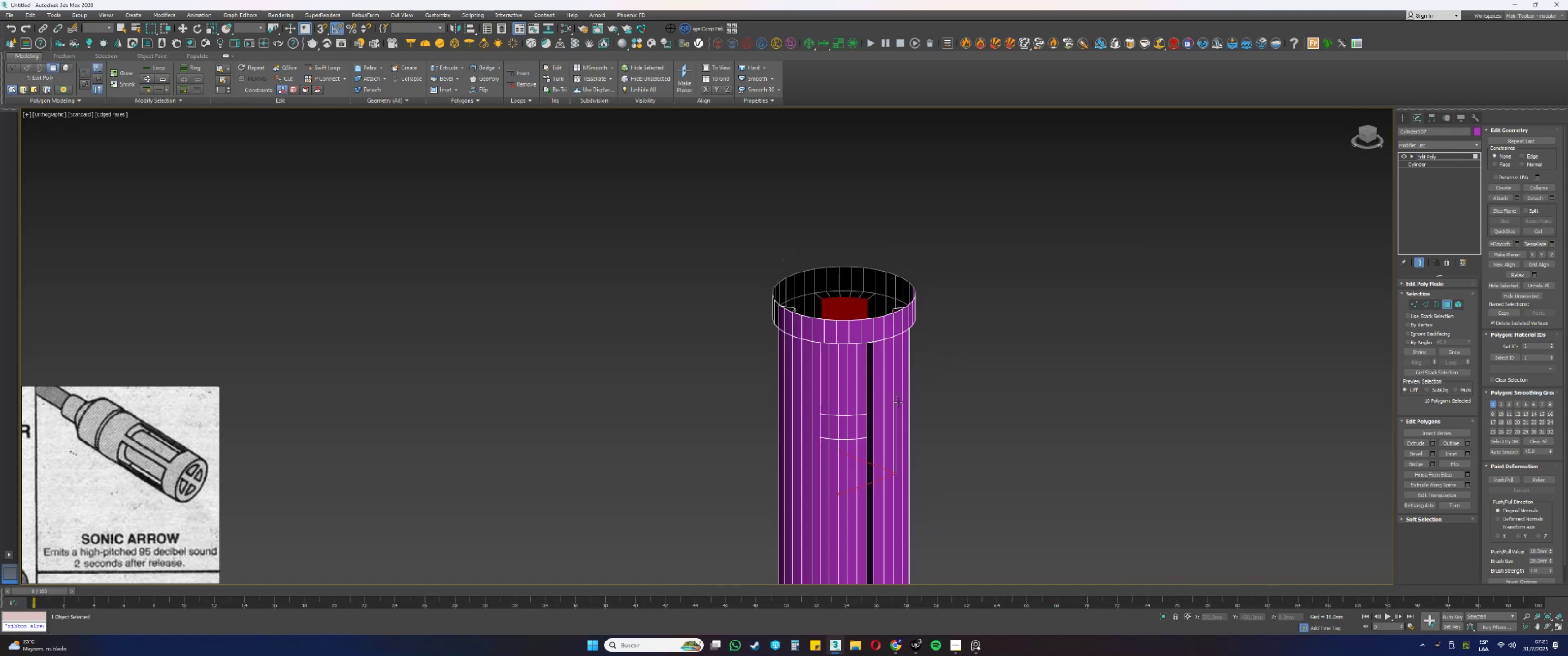 
scroll: coordinate [877, 403], scroll_direction: up, amount: 1.0
 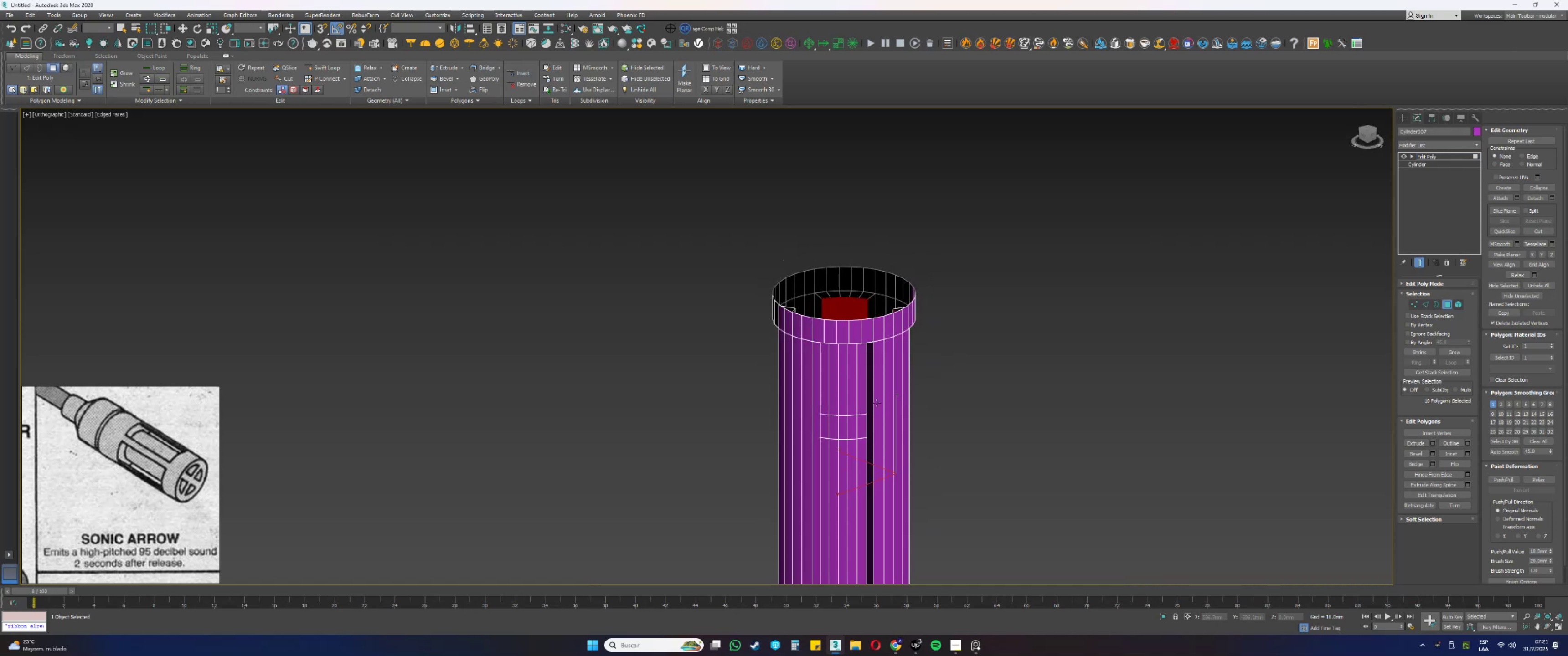 
hold_key(key=ControlLeft, duration=1.5)
left_click([853, 402])
 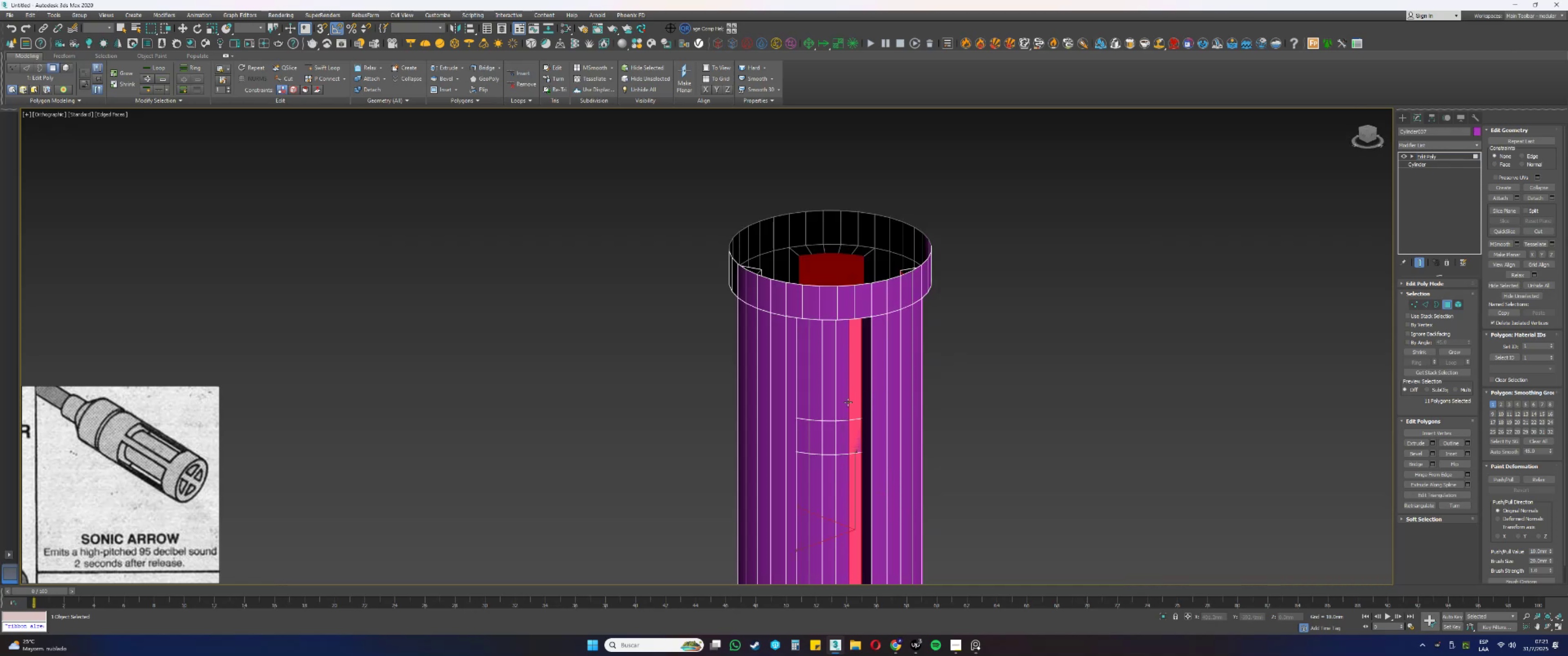 
double_click([844, 401])
 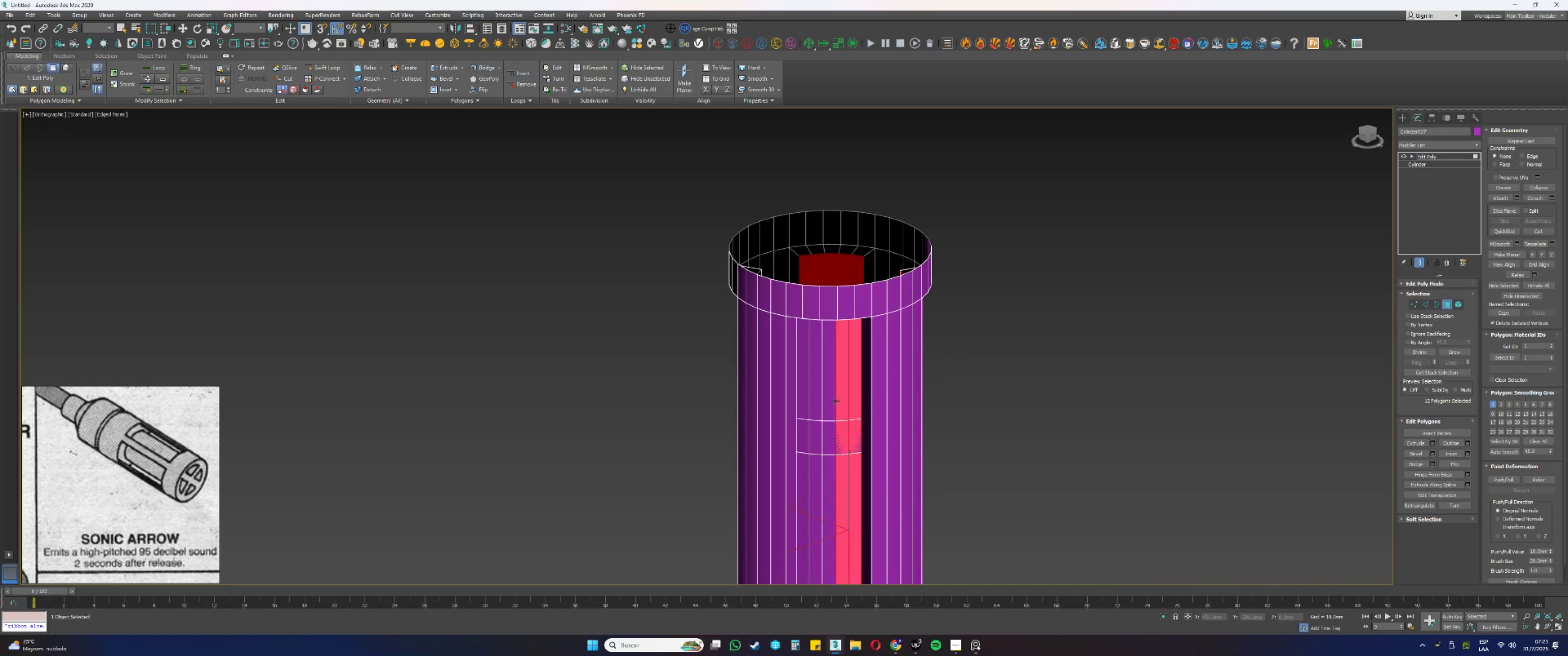 
triple_click([830, 400])
 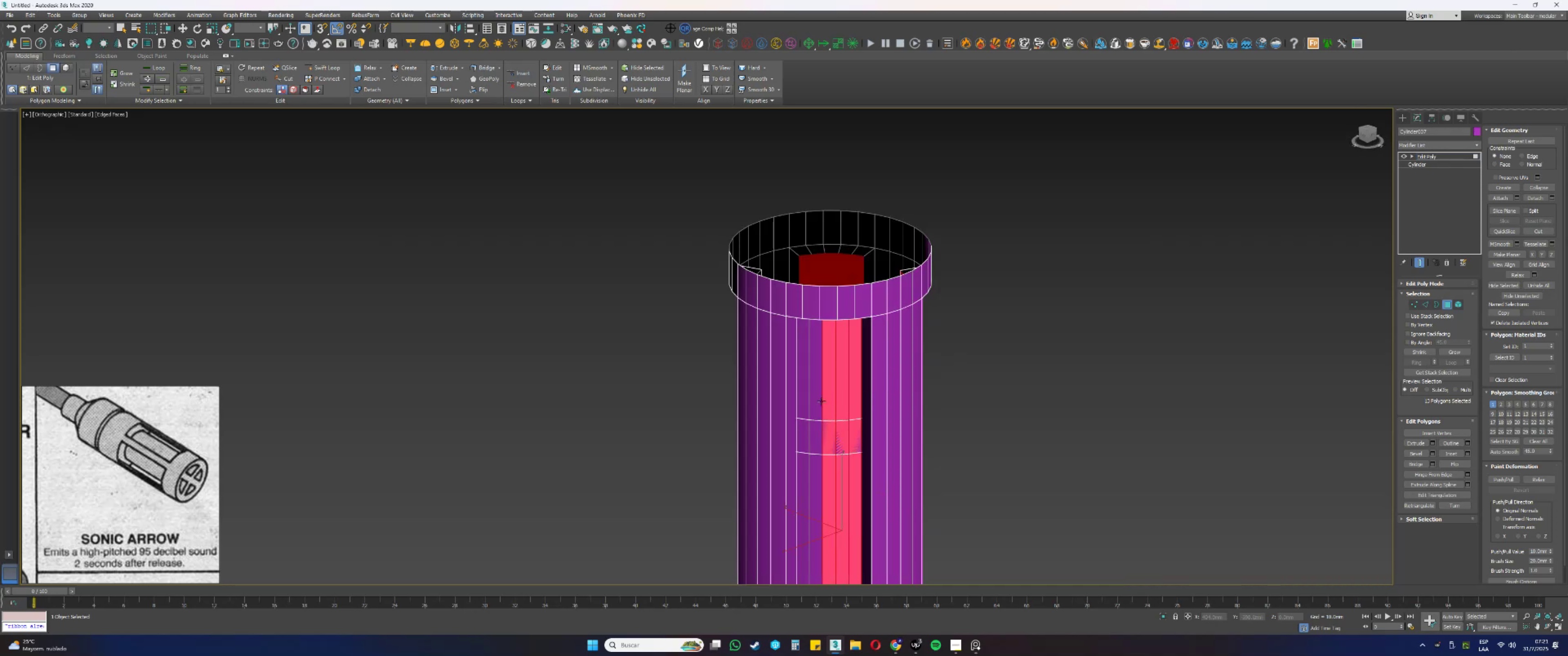 
triple_click([819, 401])
 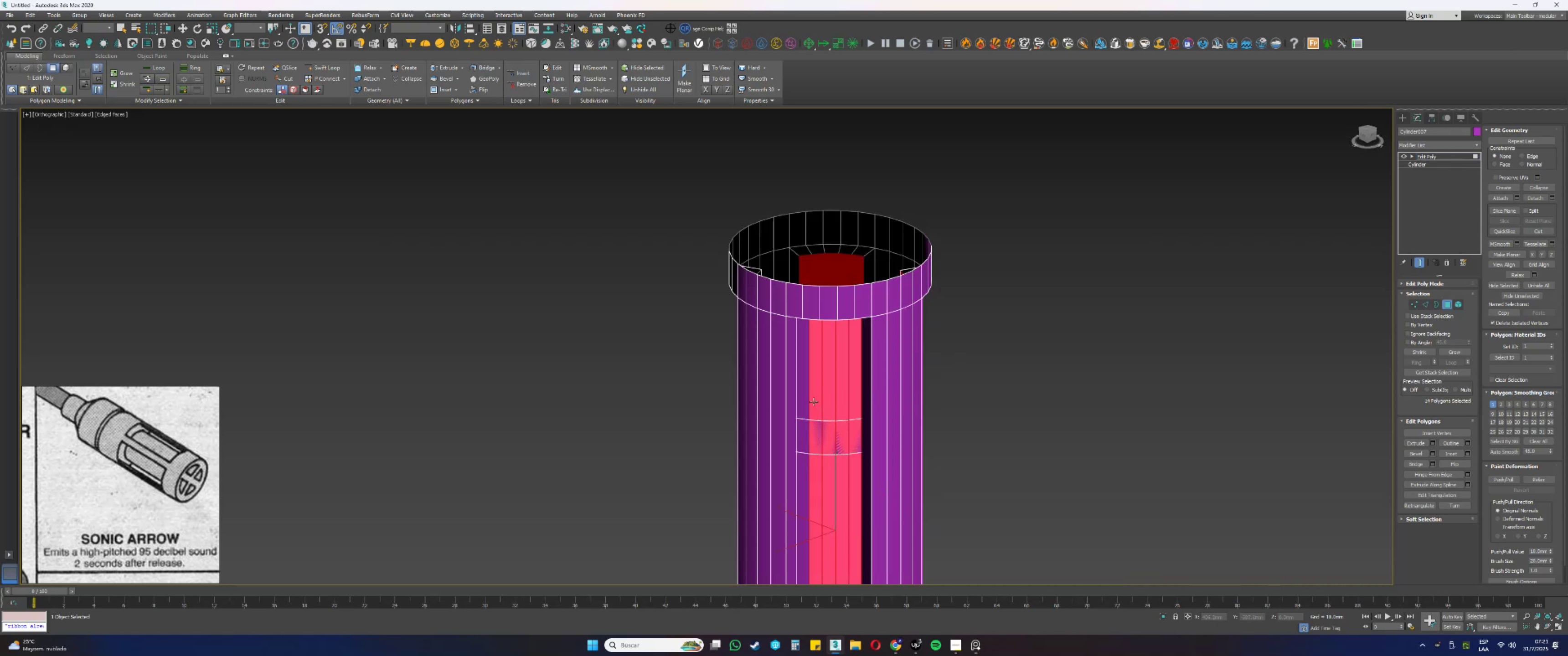 
key(Control+ControlLeft)
 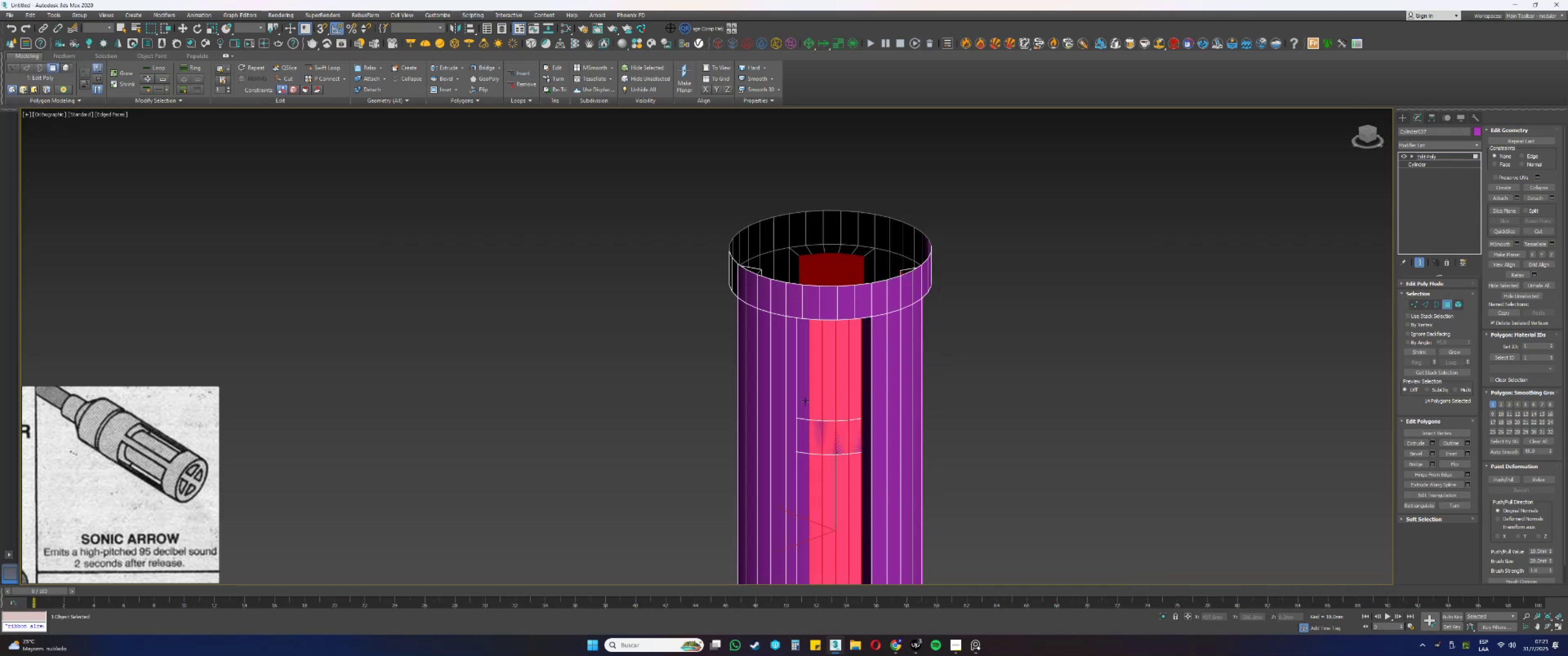 
key(Control+ControlLeft)
 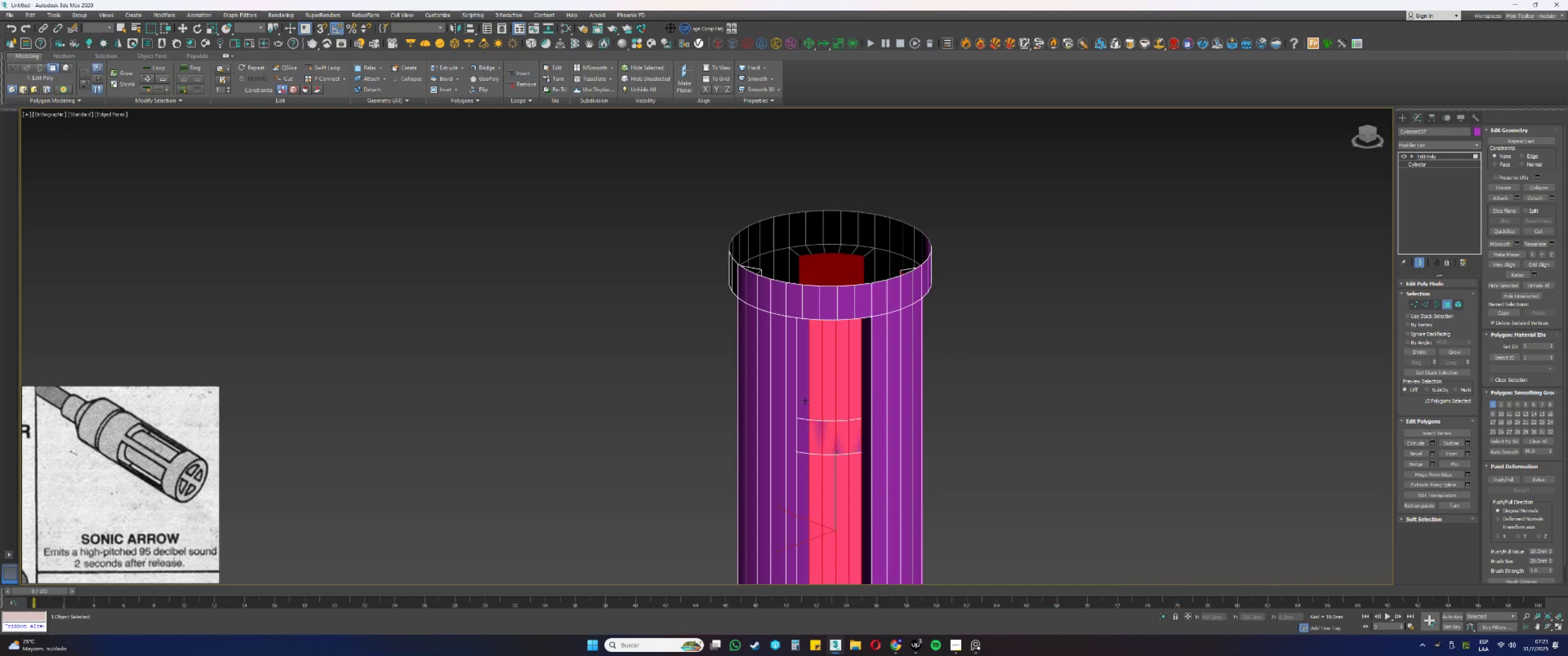 
triple_click([805, 401])
 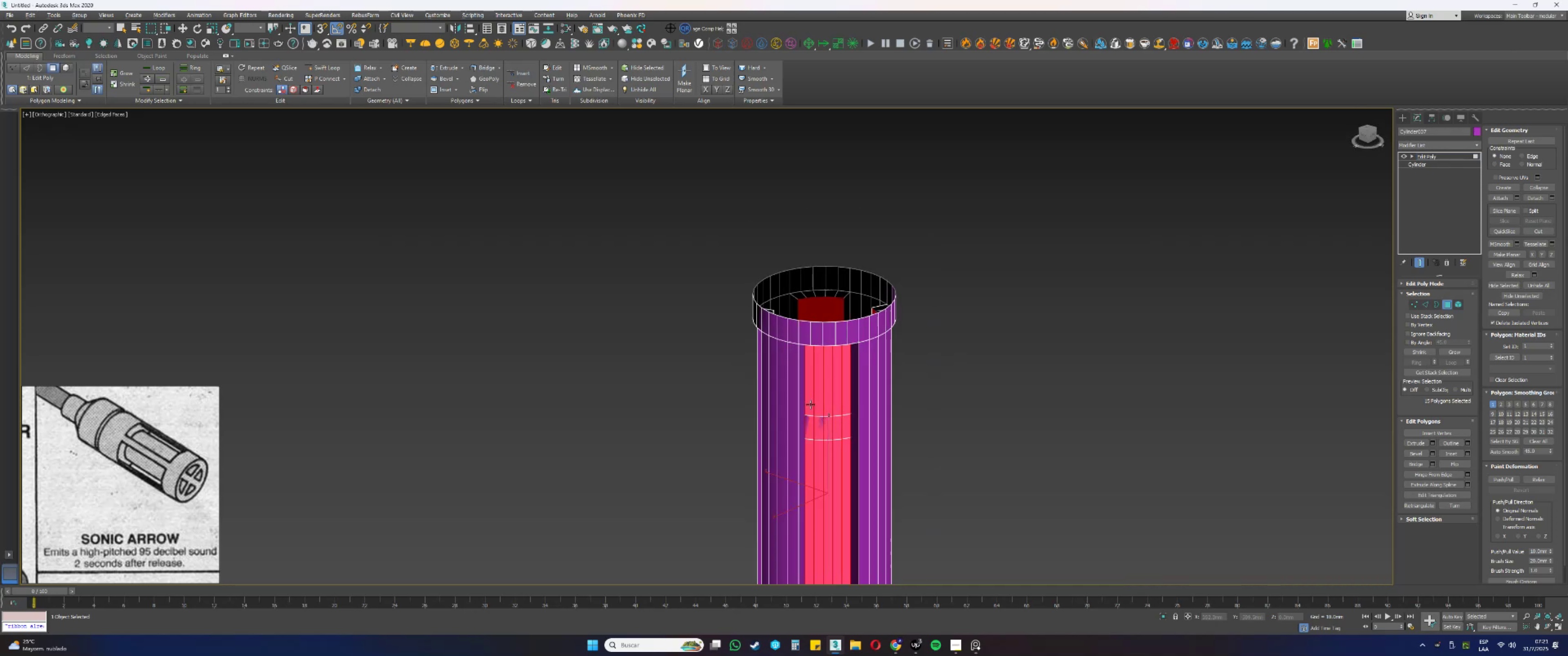 
key(Control+ControlLeft)
 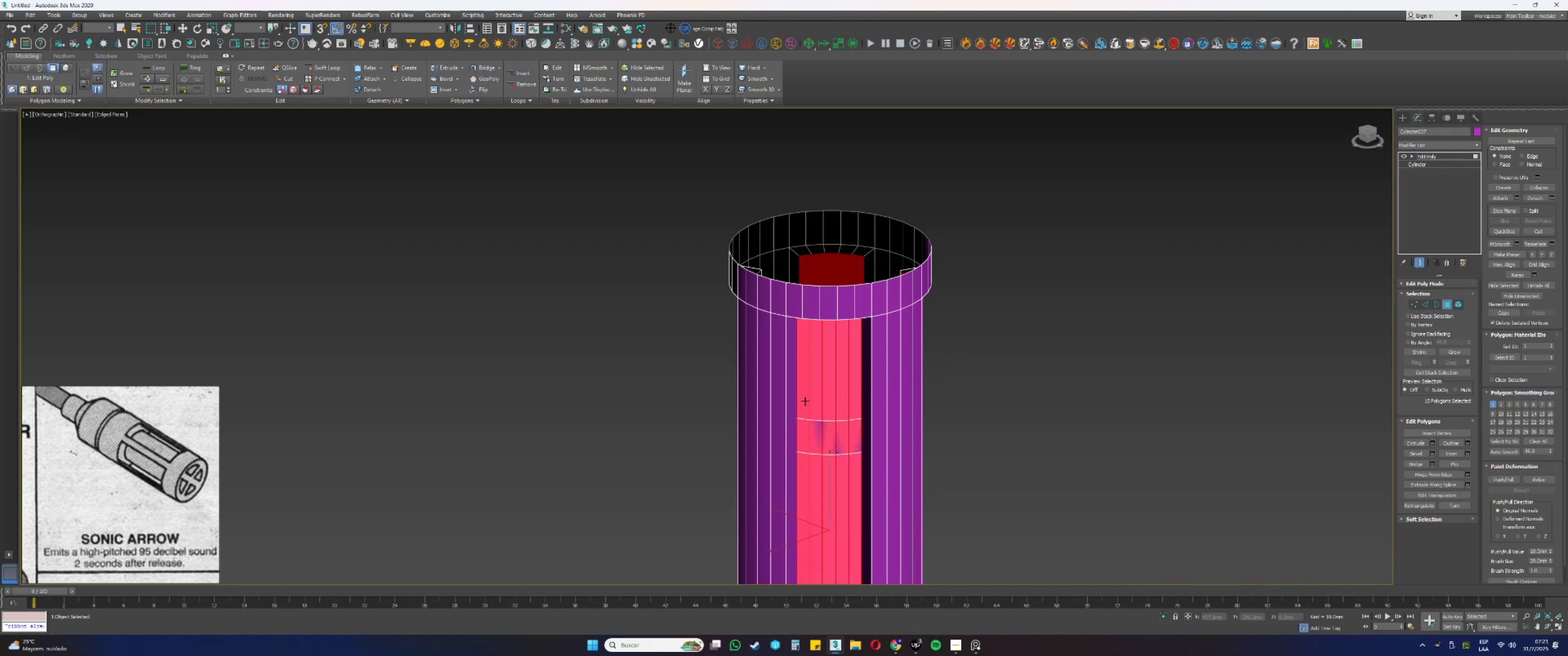 
key(Control+ControlLeft)
 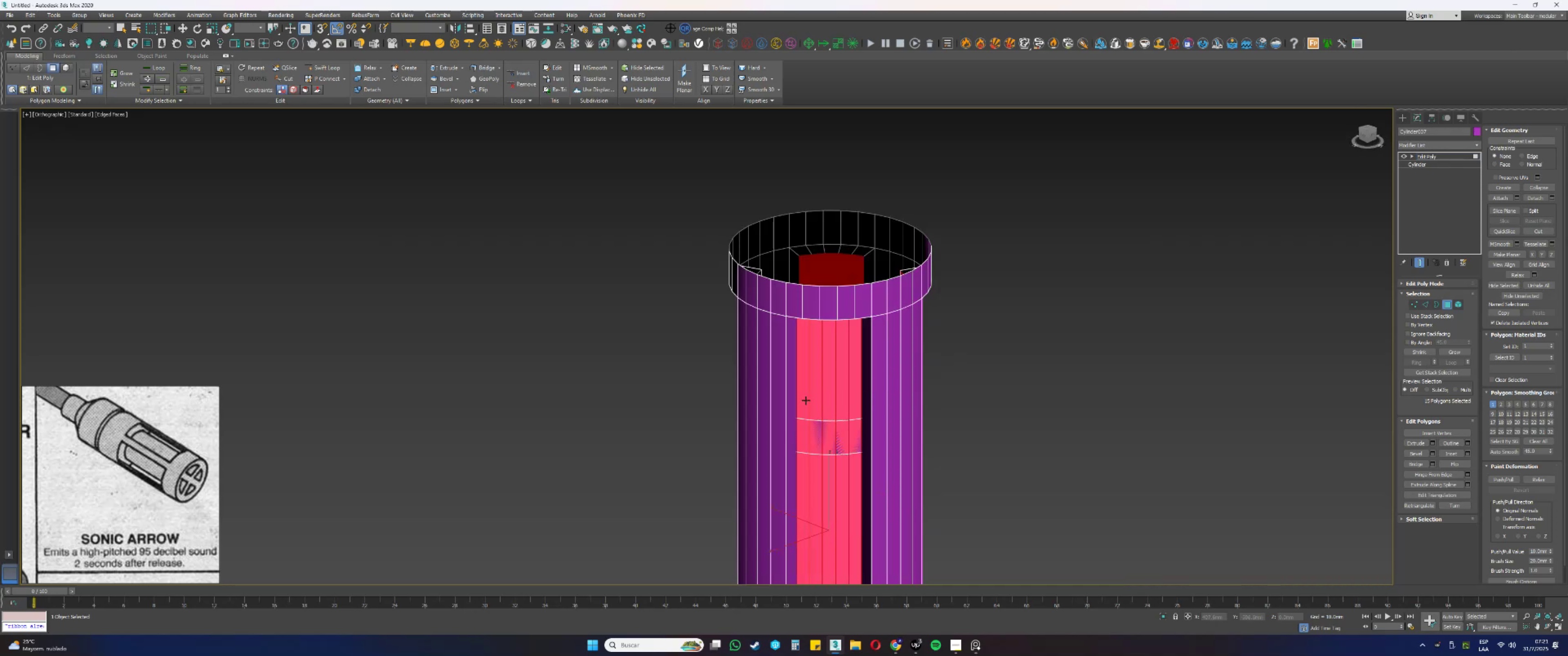 
key(Control+ControlLeft)
 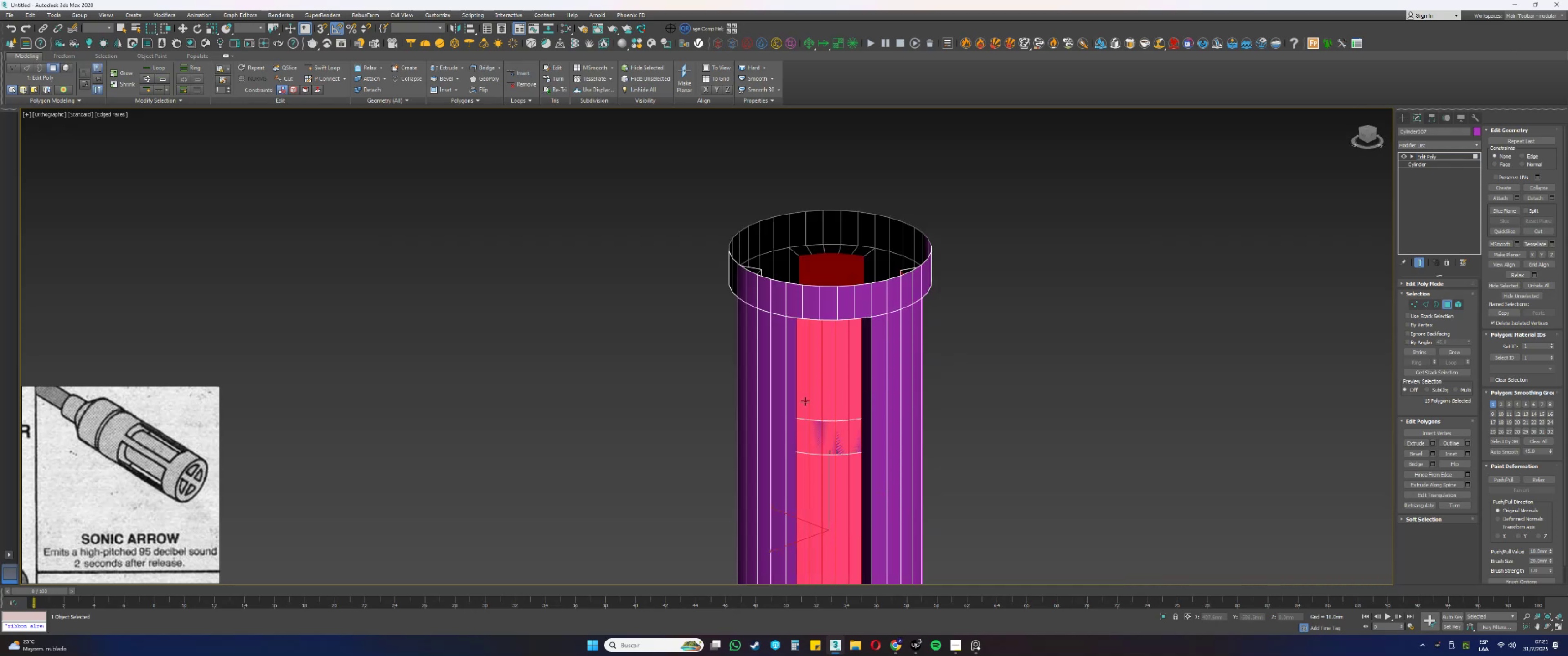 
scroll: coordinate [810, 399], scroll_direction: down, amount: 1.0
 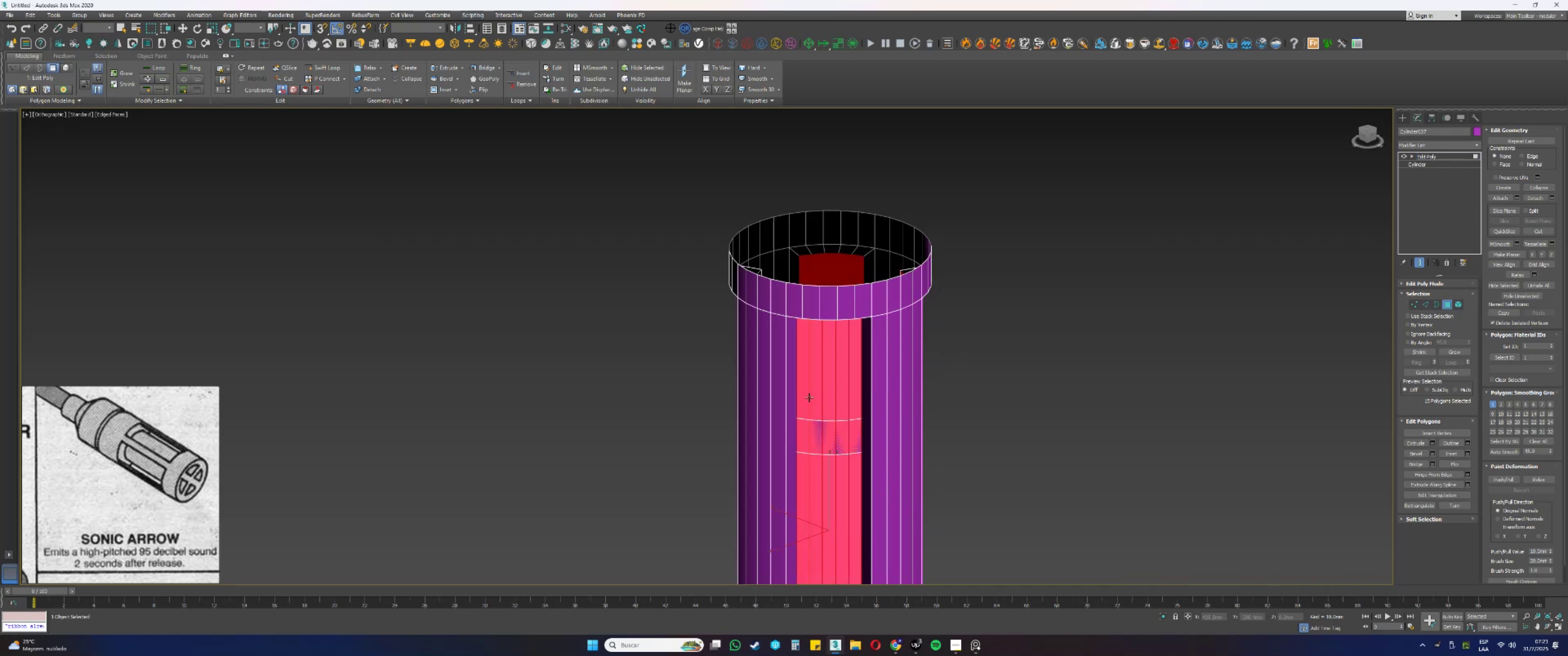 
hold_key(key=AltLeft, duration=0.45)
 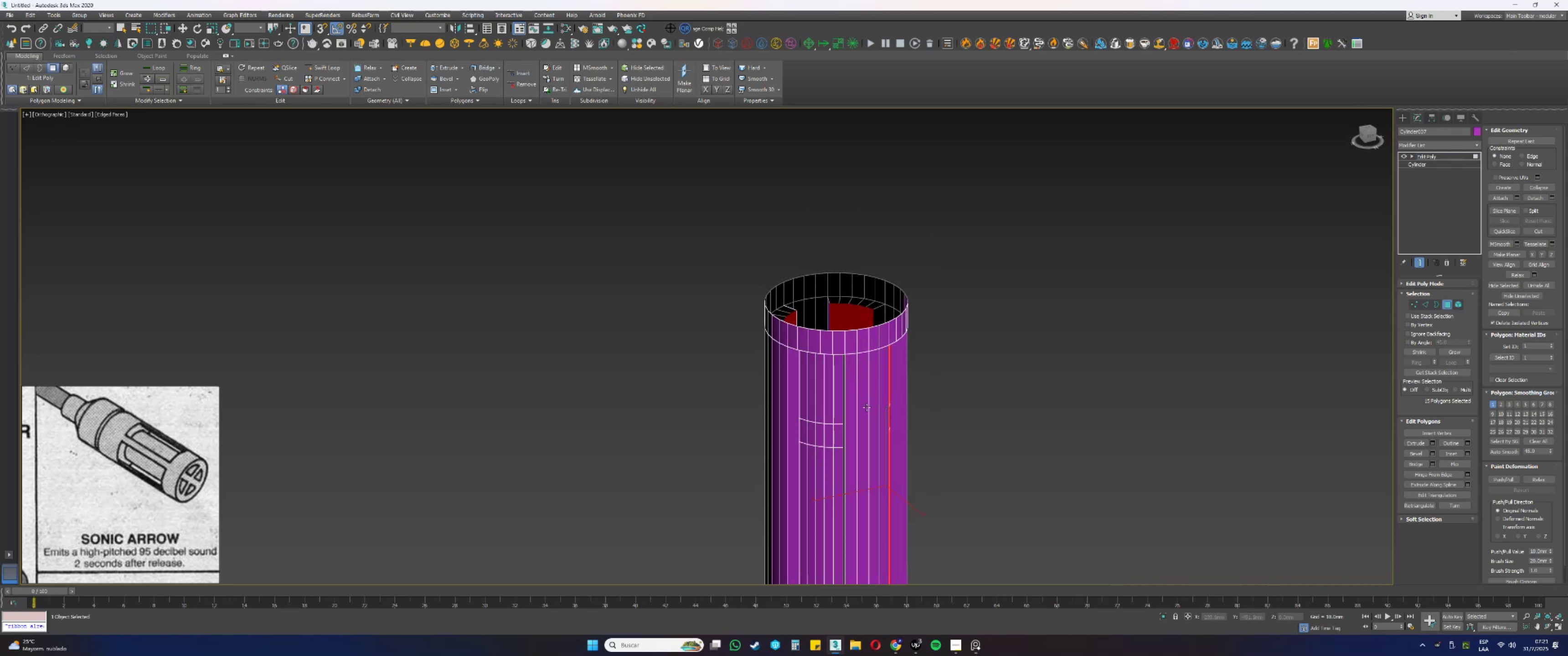 
scroll: coordinate [844, 414], scroll_direction: up, amount: 1.0
 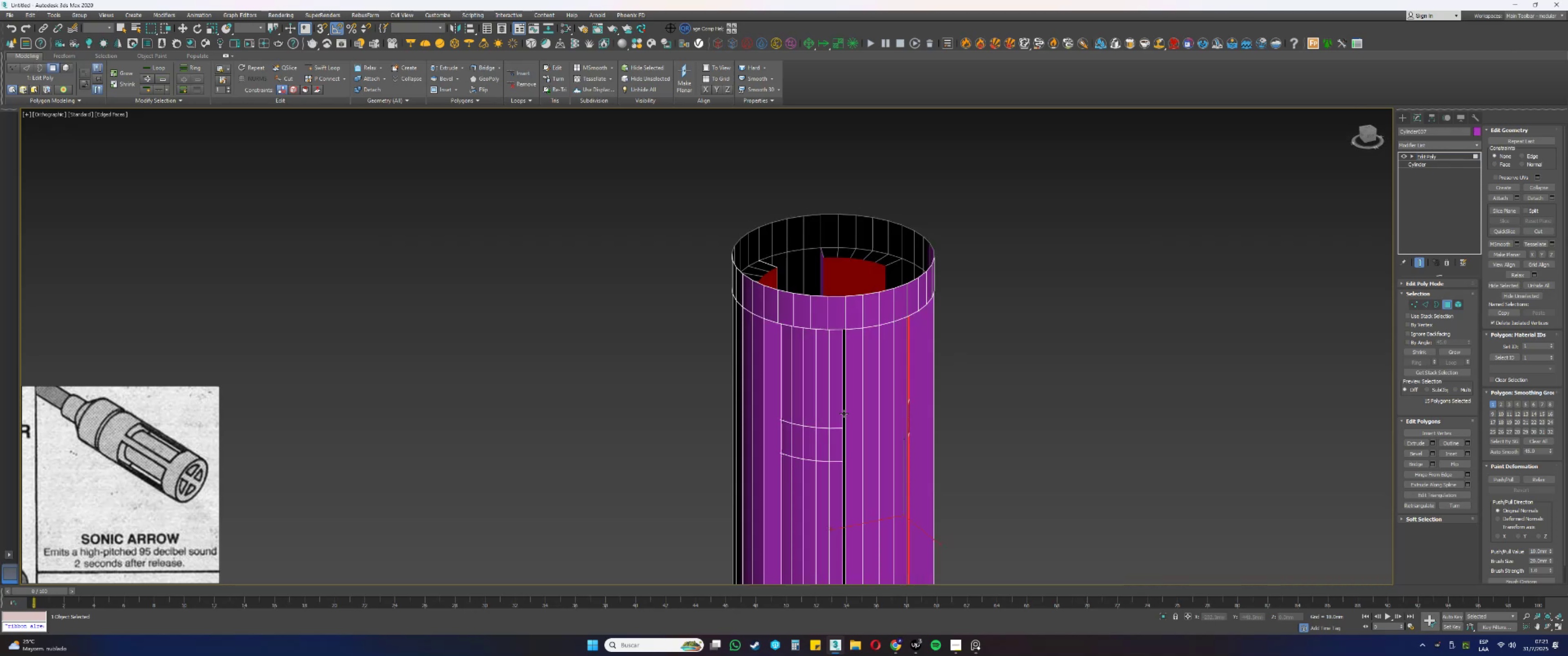 
hold_key(key=ControlLeft, duration=1.5)
left_click([832, 412])
 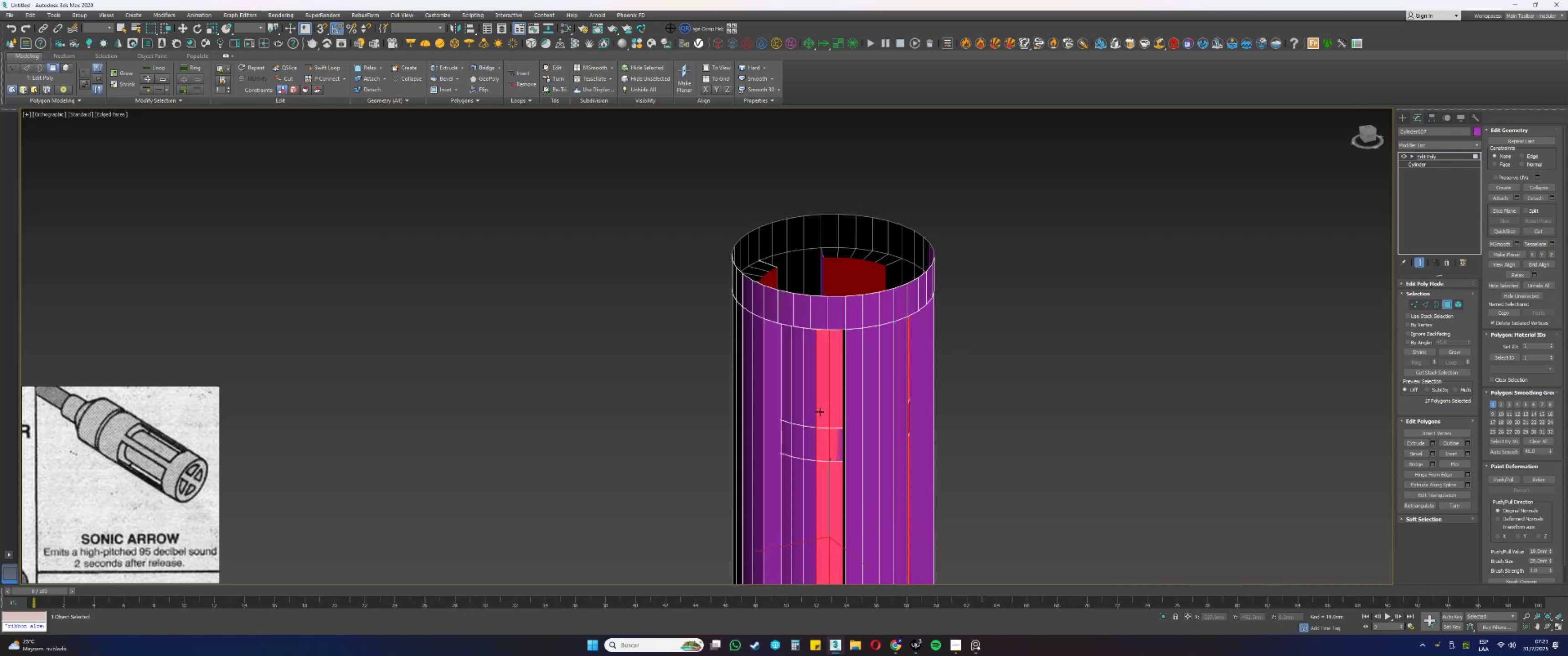 
triple_click([807, 410])
 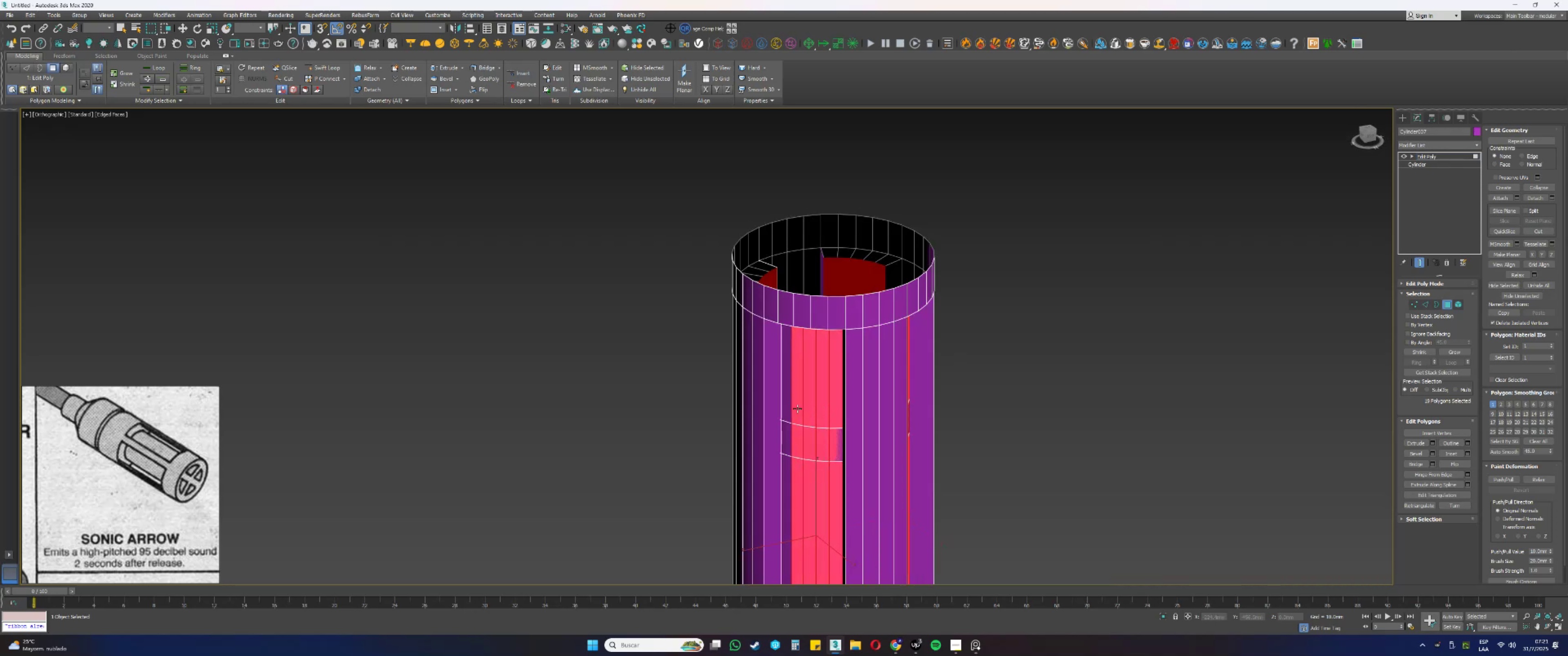 
triple_click([787, 407])
 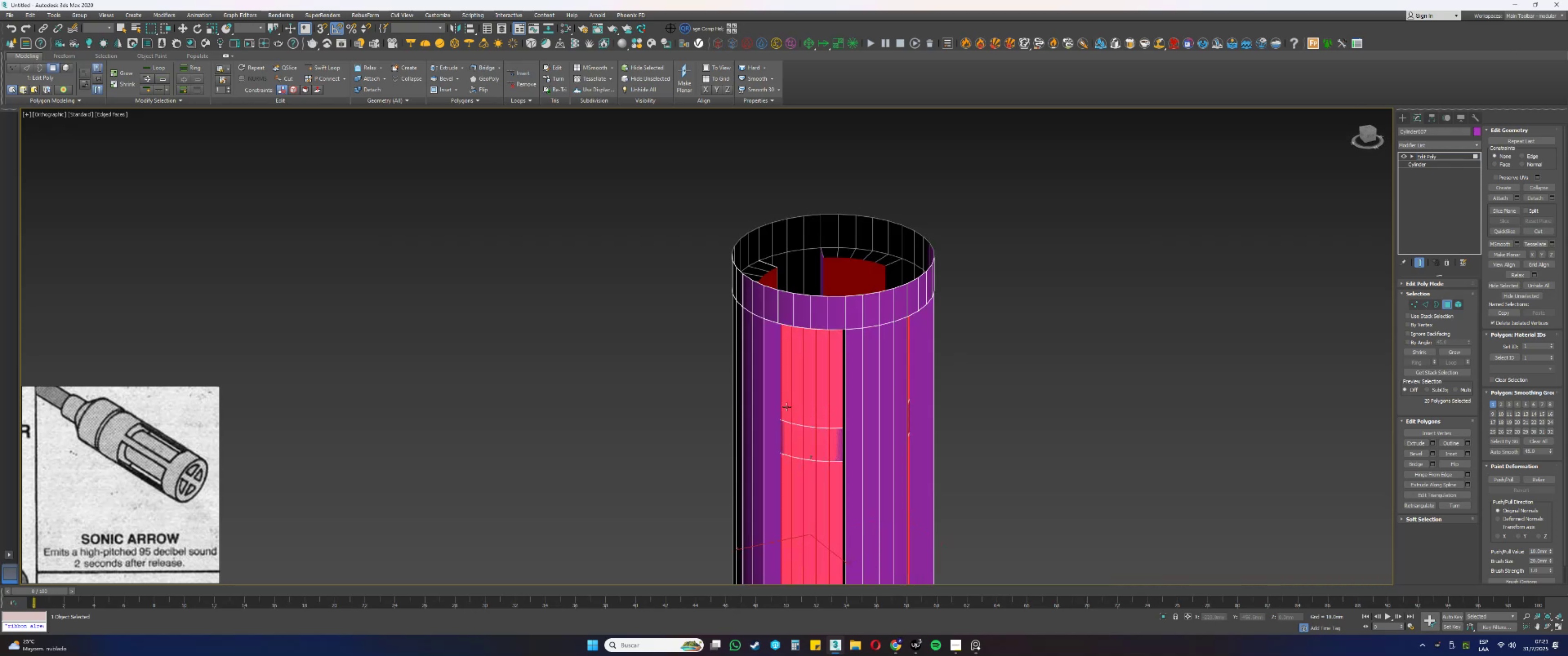 
key(Control+ControlLeft)
 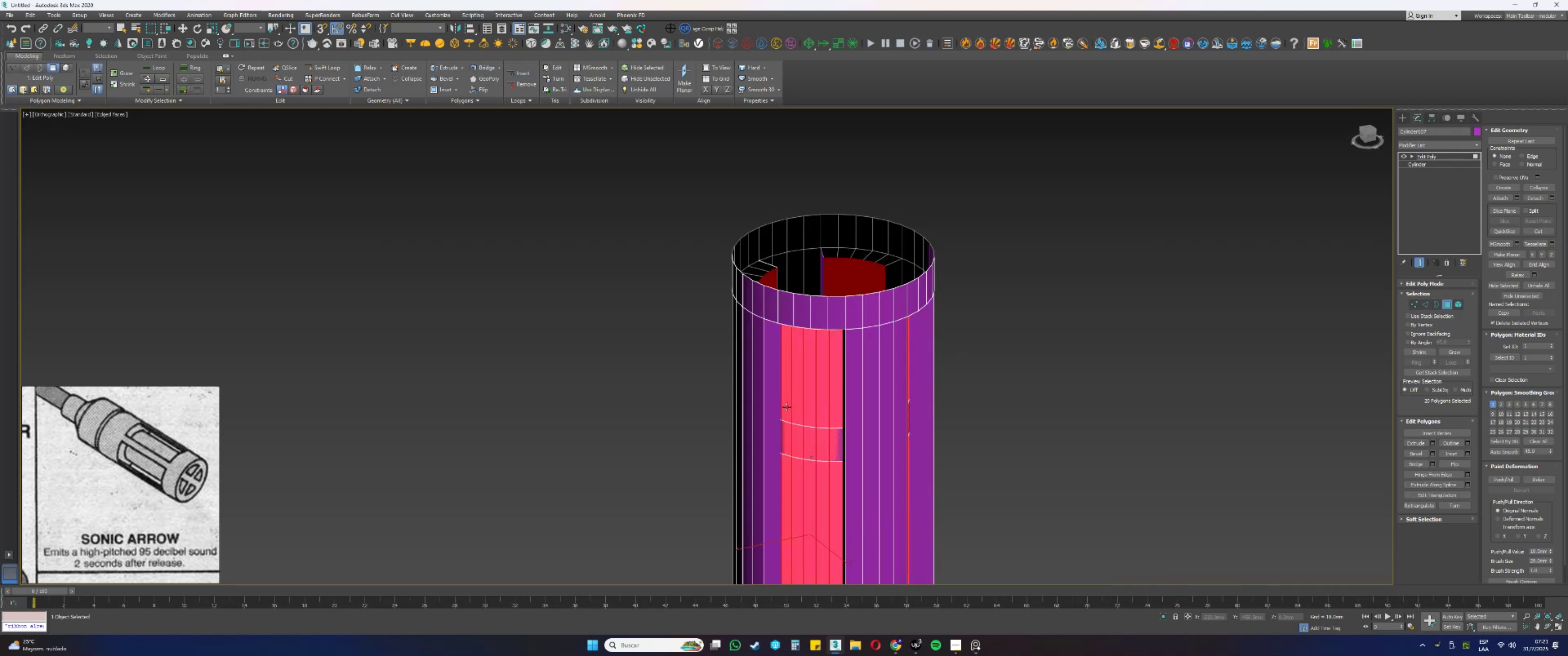 
key(Control+ControlLeft)
 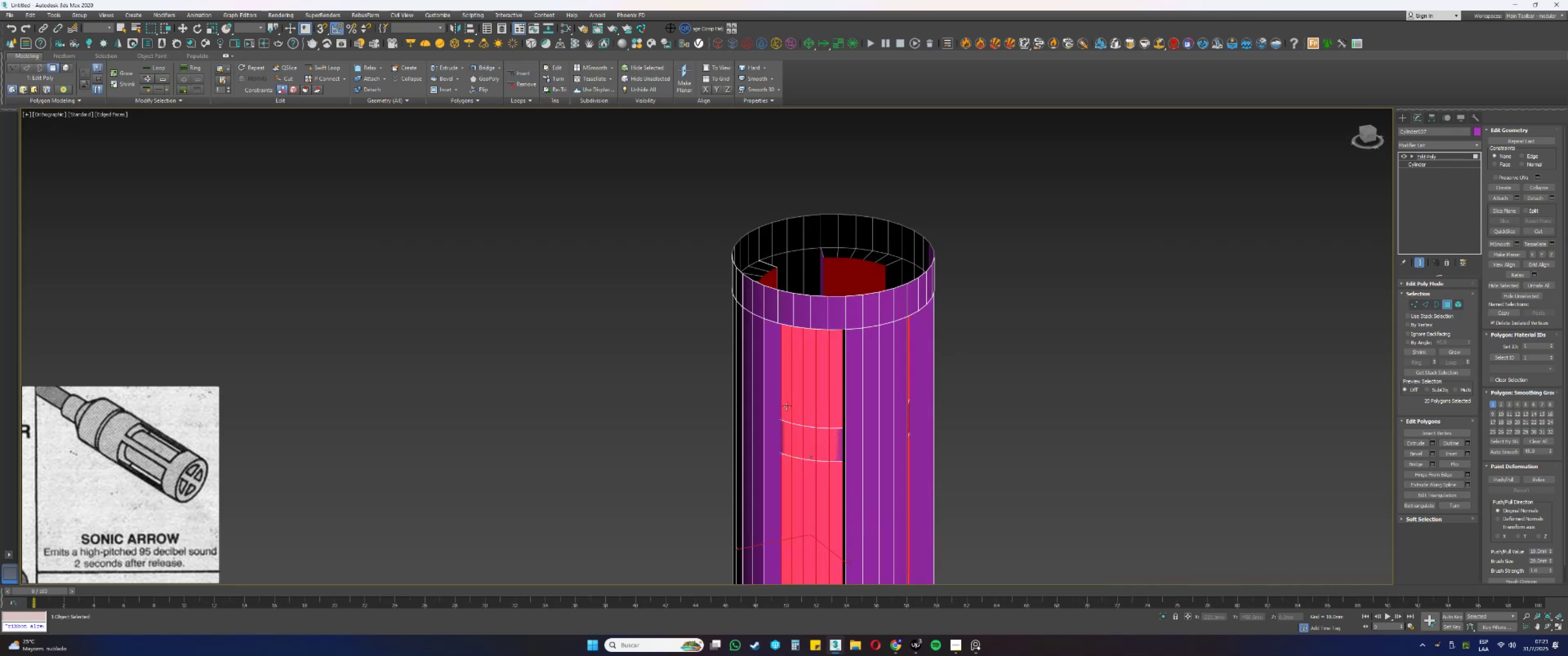 
scroll: coordinate [792, 404], scroll_direction: down, amount: 1.0
 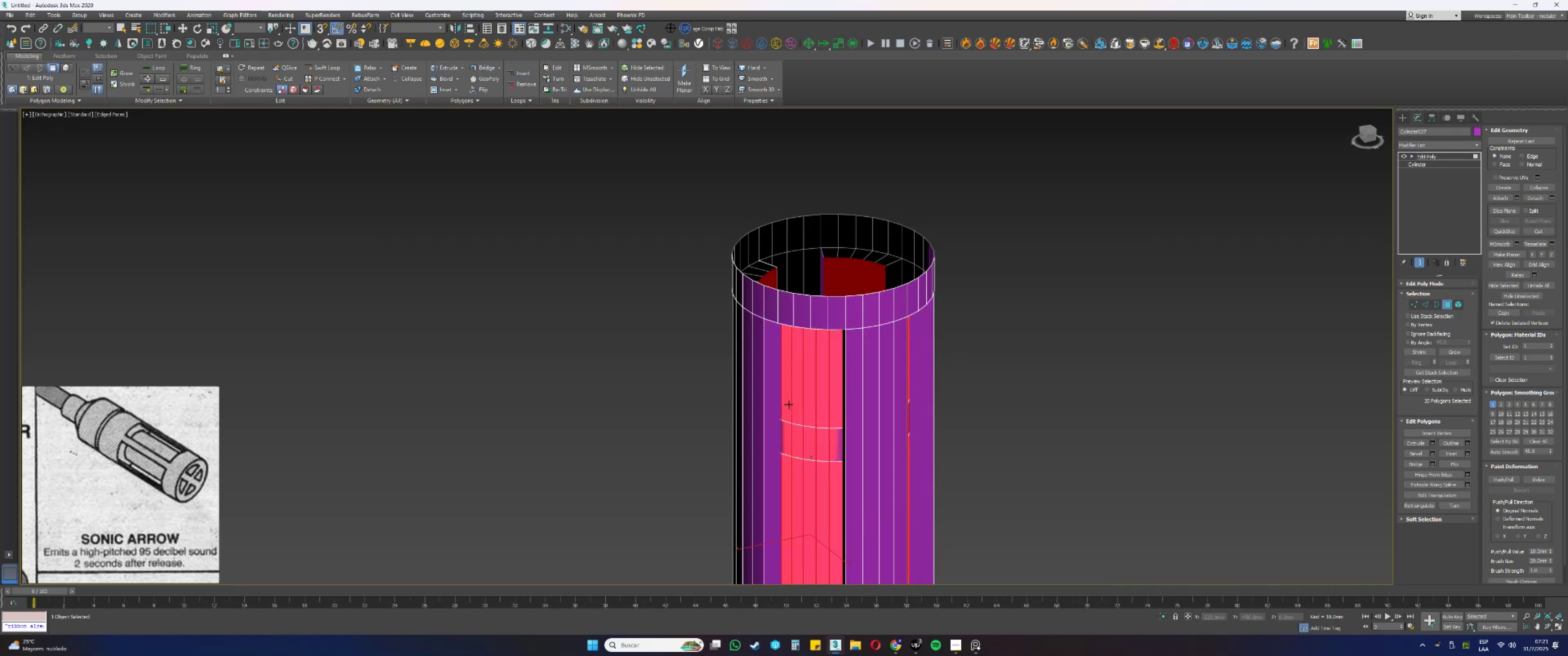 
hold_key(key=AltLeft, duration=0.64)
 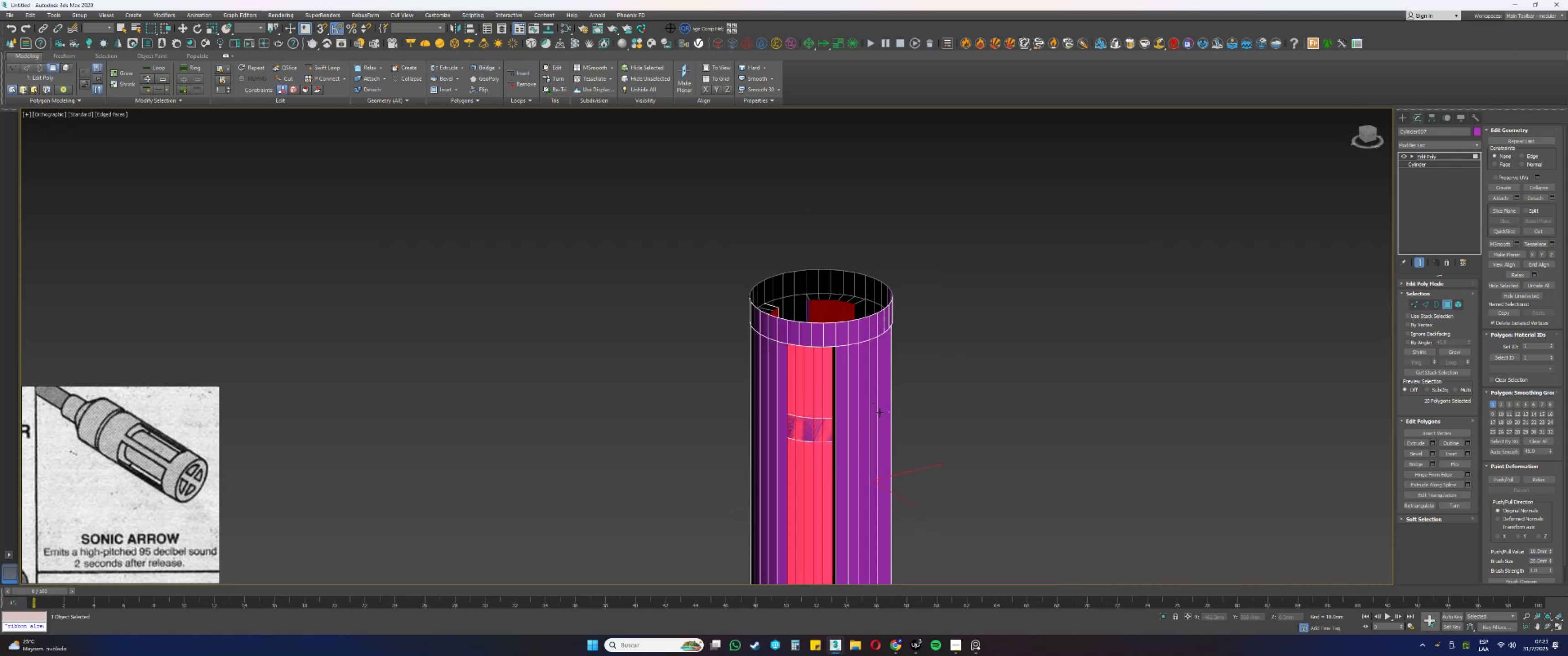 
key(Delete)
 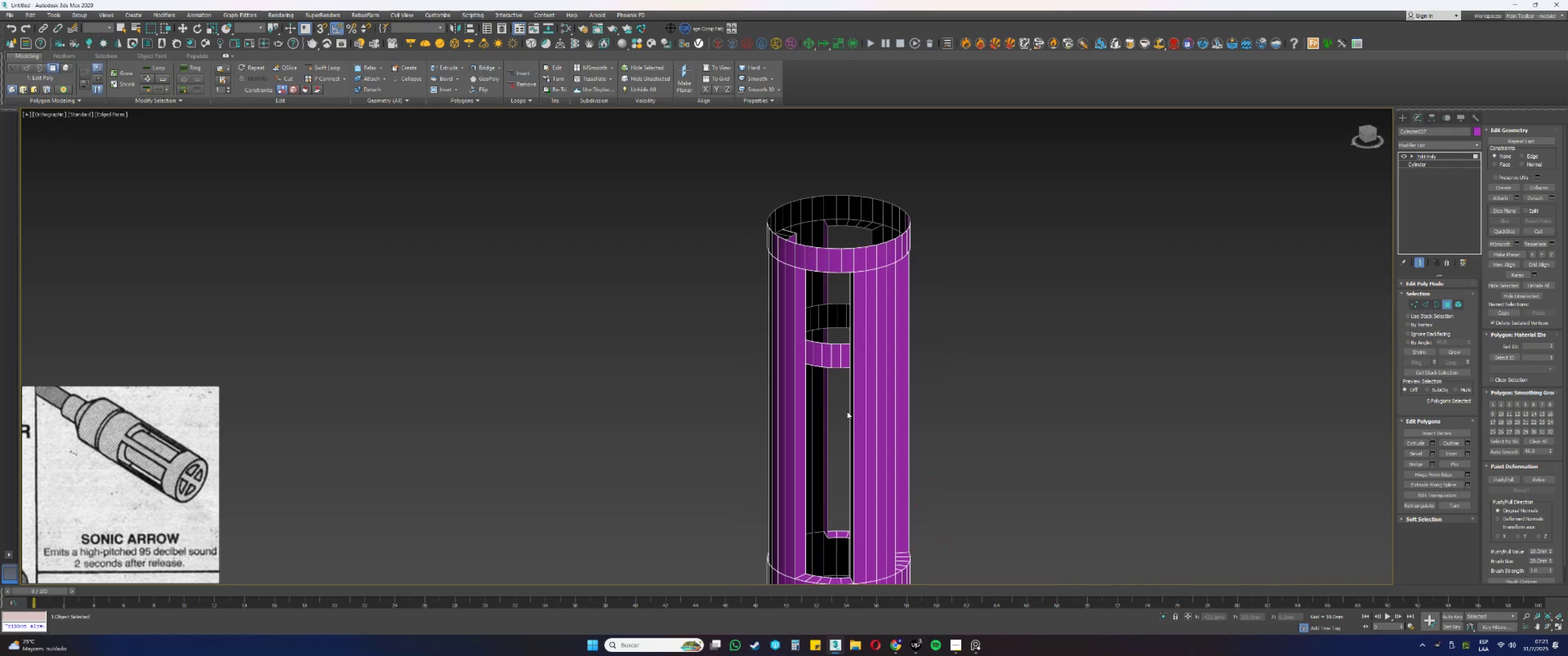 
key(3)
 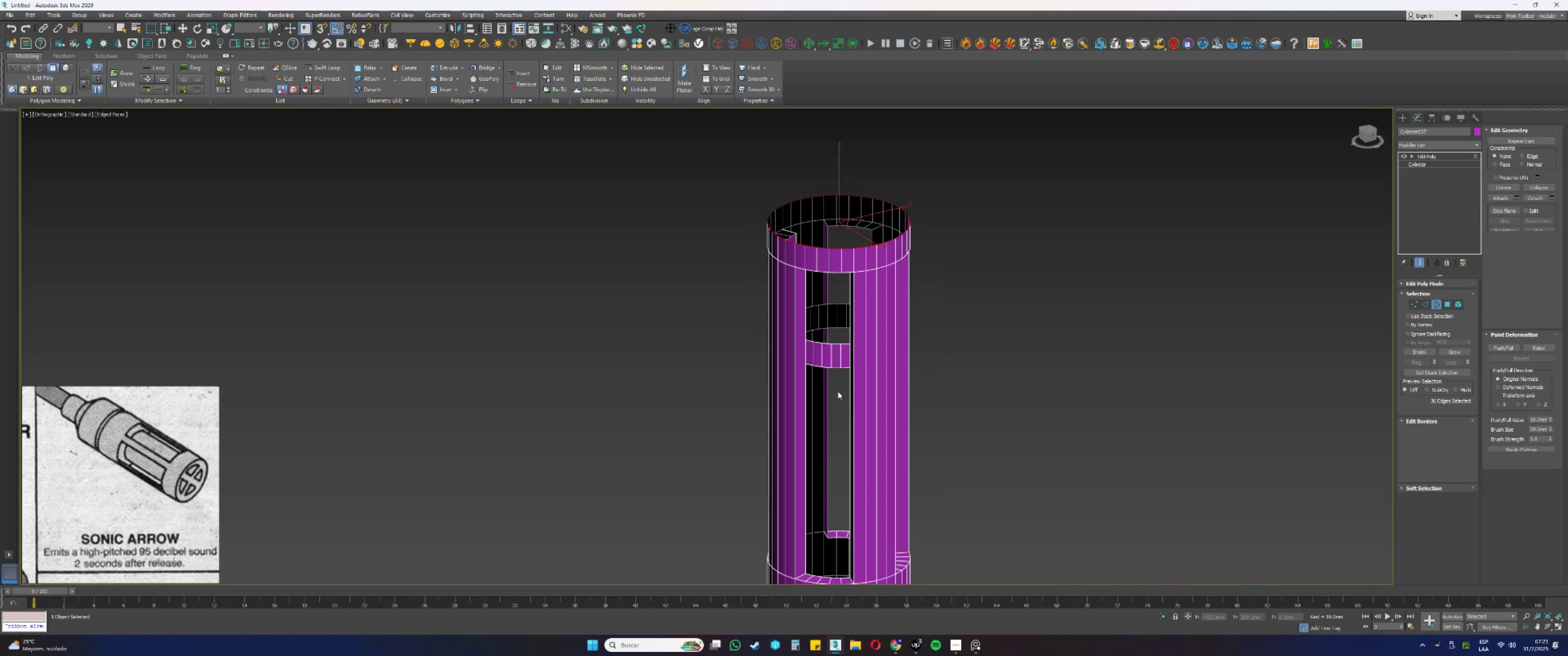 
left_click_drag(start_coordinate=[838, 372], to_coordinate=[836, 364])
 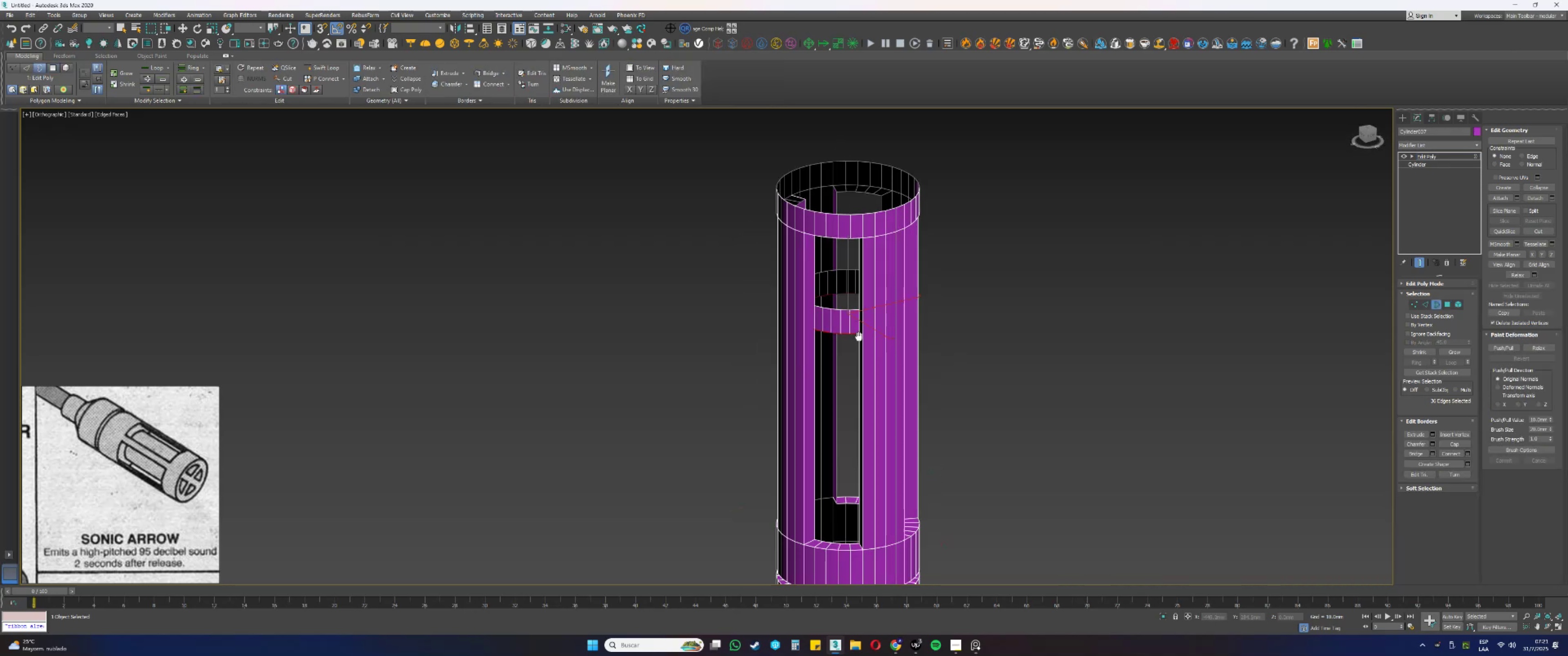 
key(Alt+AltLeft)
 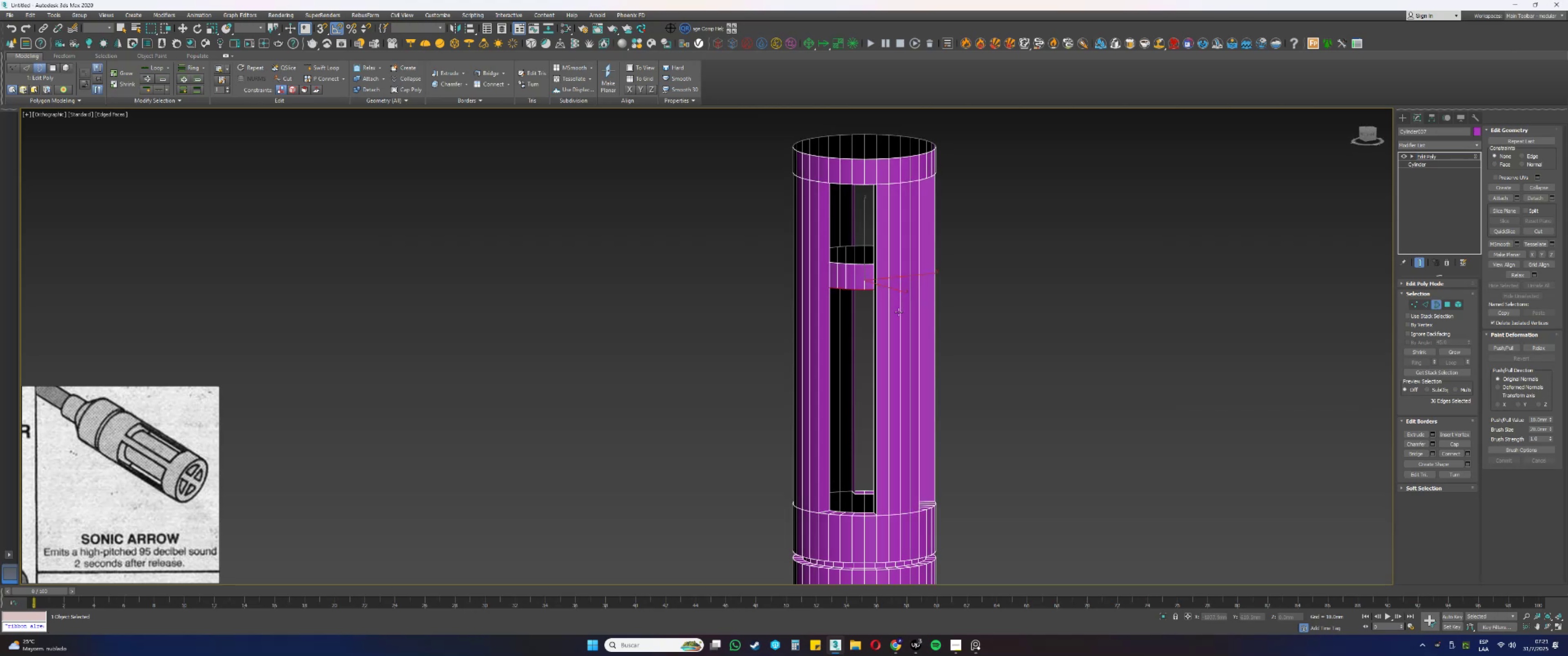 
key(W)
 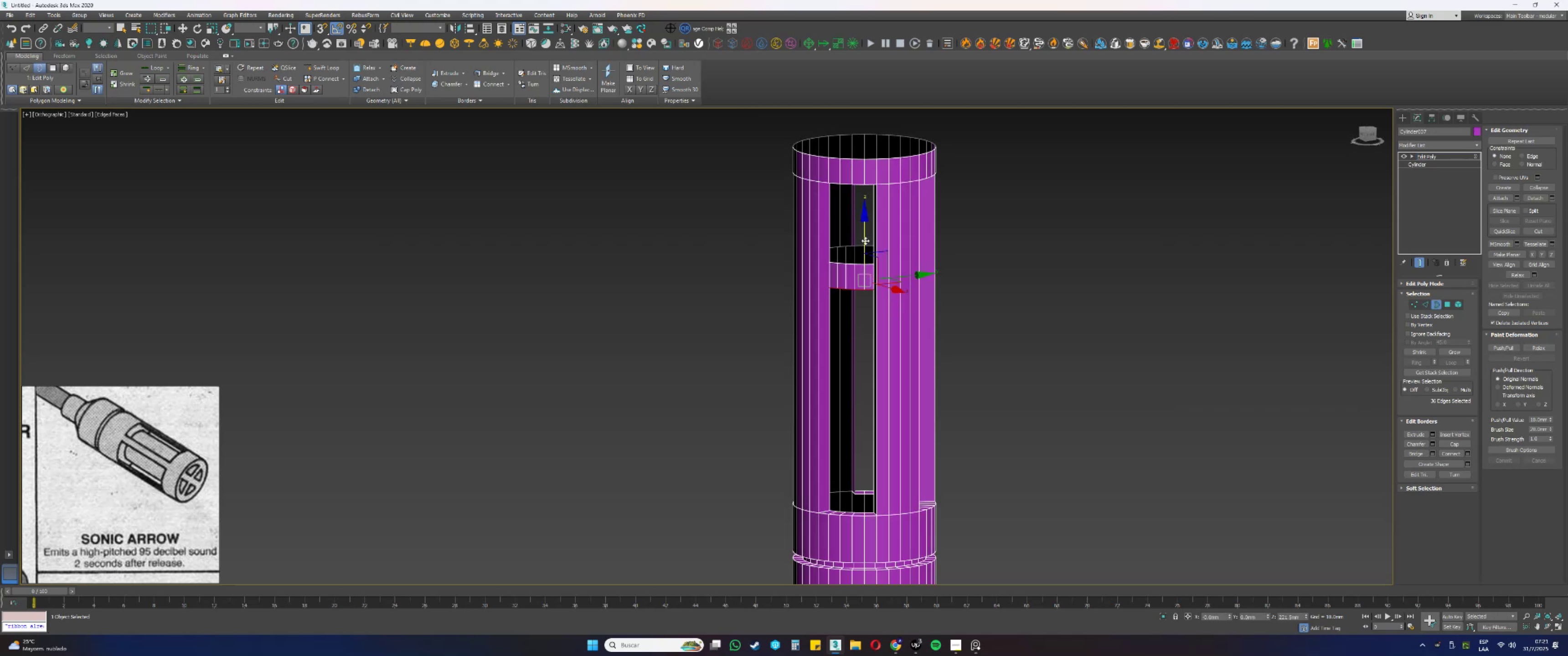 
left_click_drag(start_coordinate=[865, 239], to_coordinate=[871, 417])
 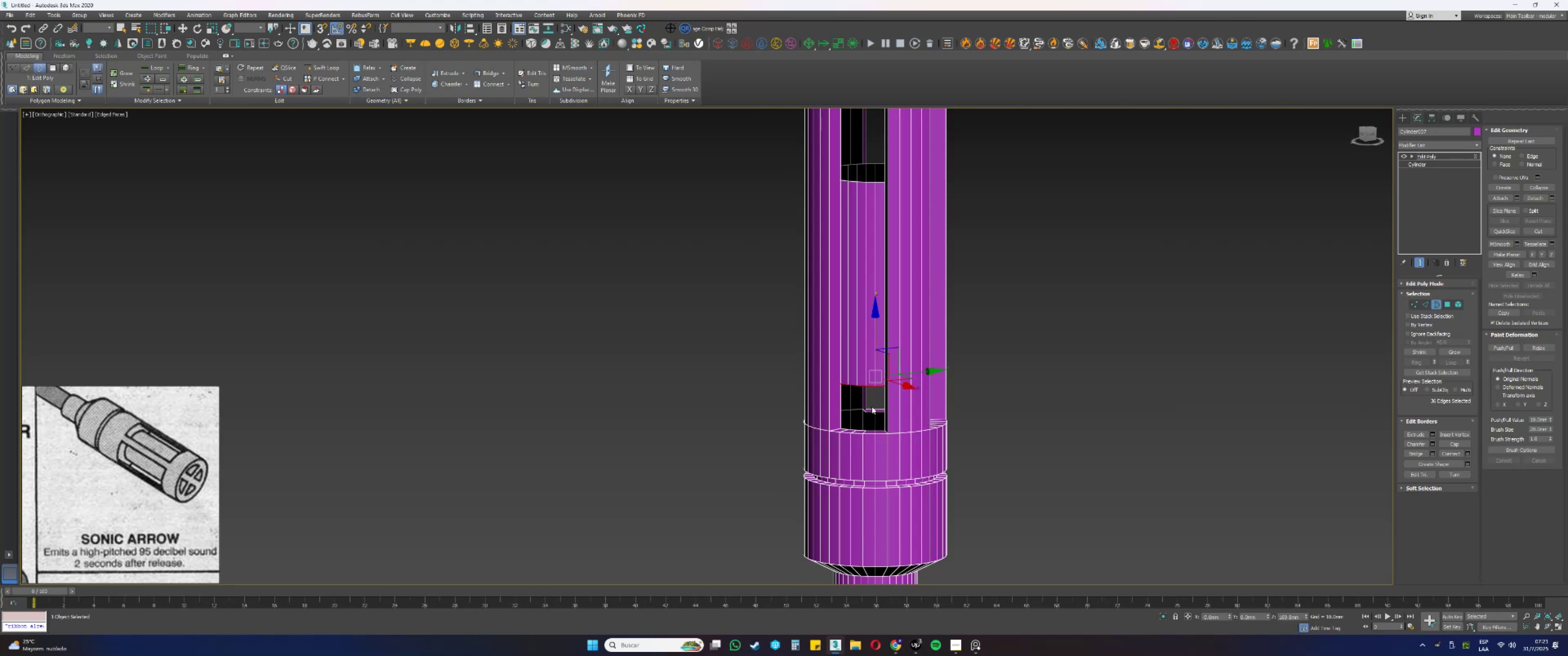 
scroll: coordinate [871, 410], scroll_direction: up, amount: 2.0
 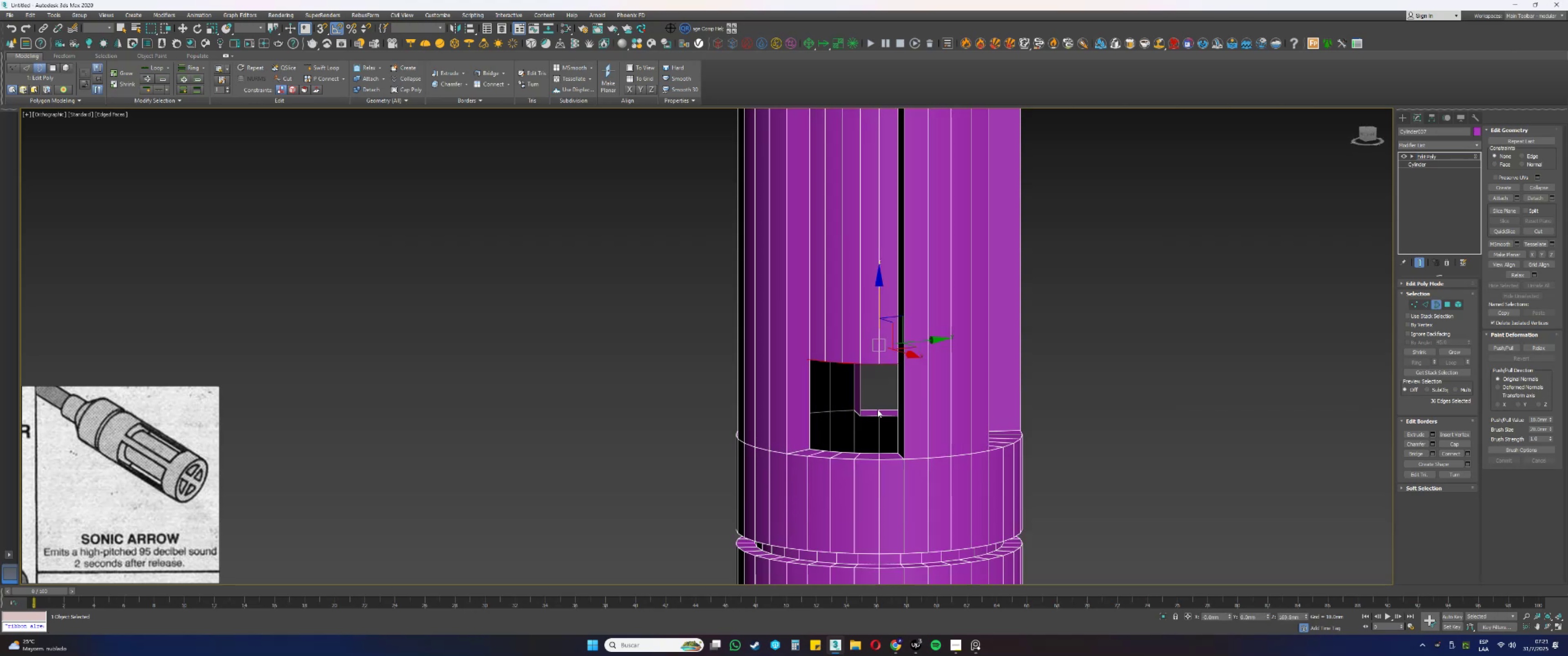 
scroll: coordinate [877, 410], scroll_direction: down, amount: 4.0
 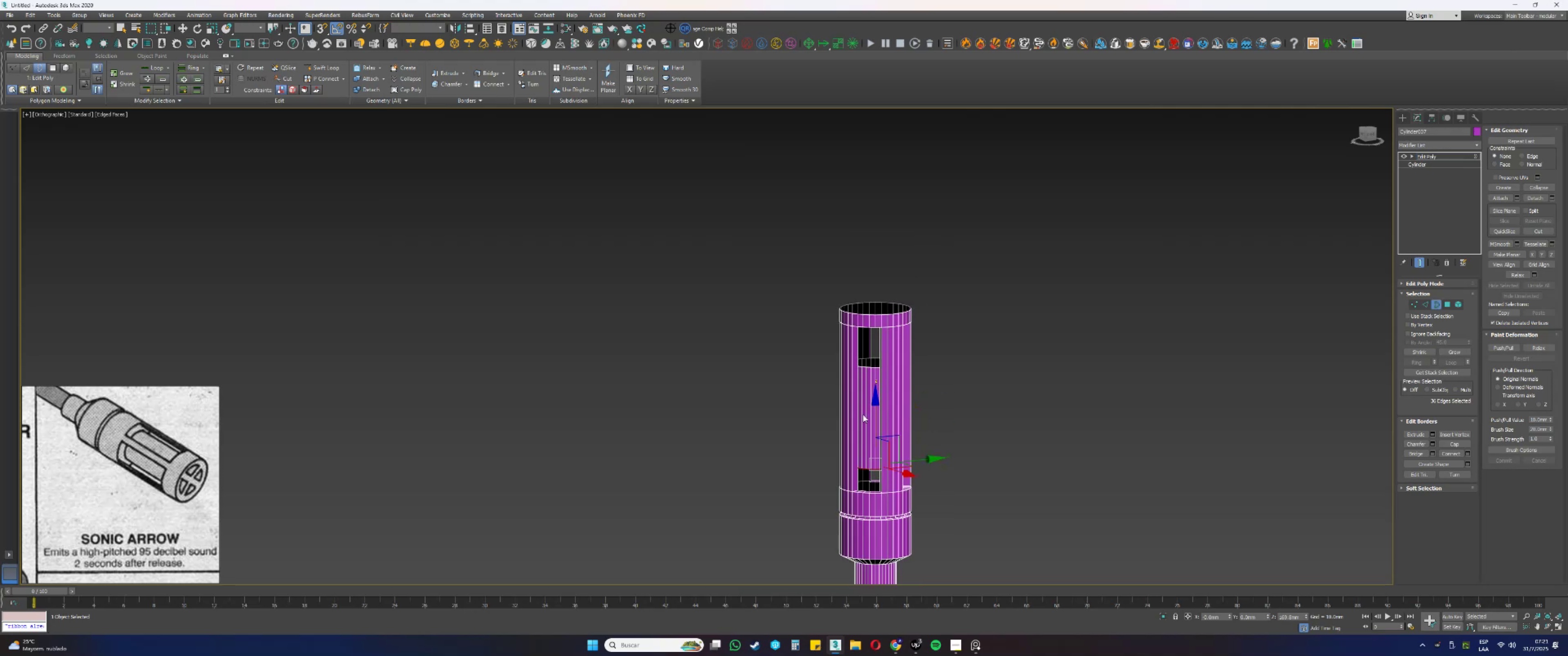 
key(5)
 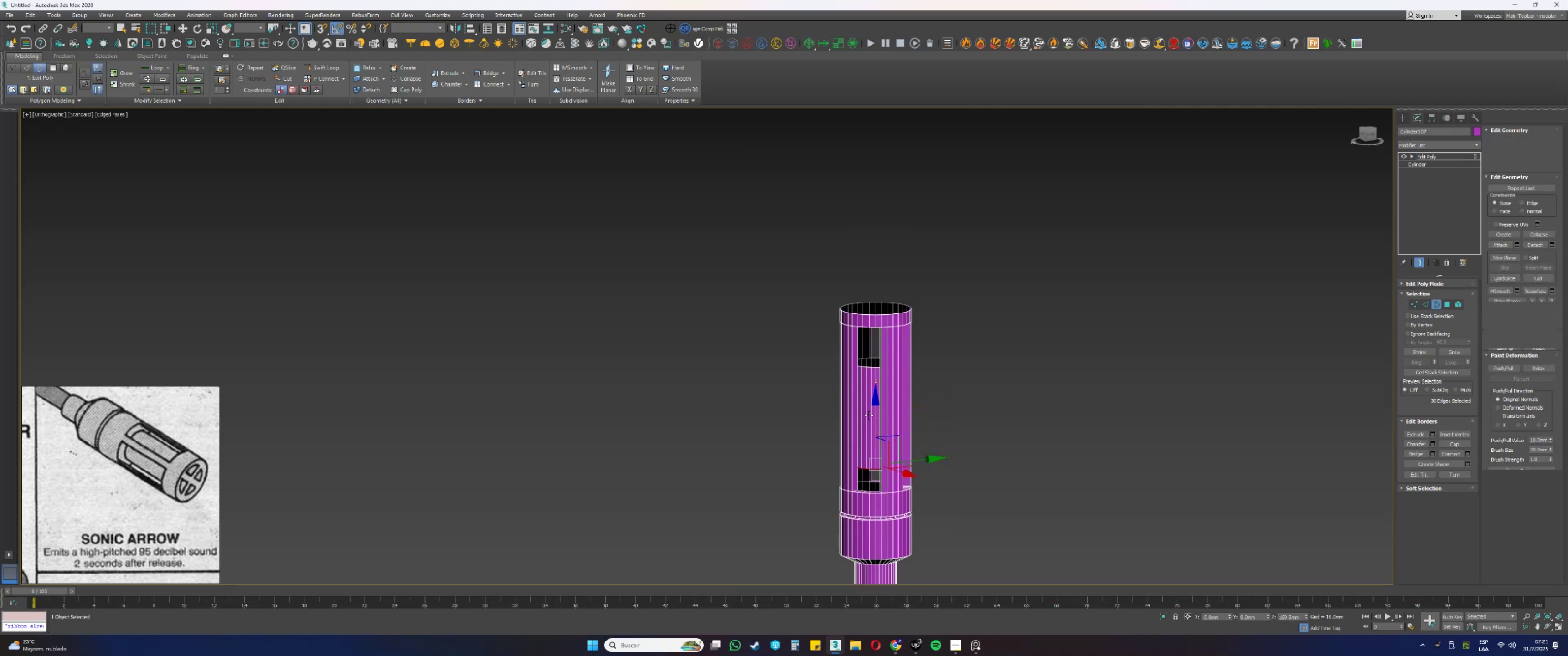 
left_click([869, 411])
 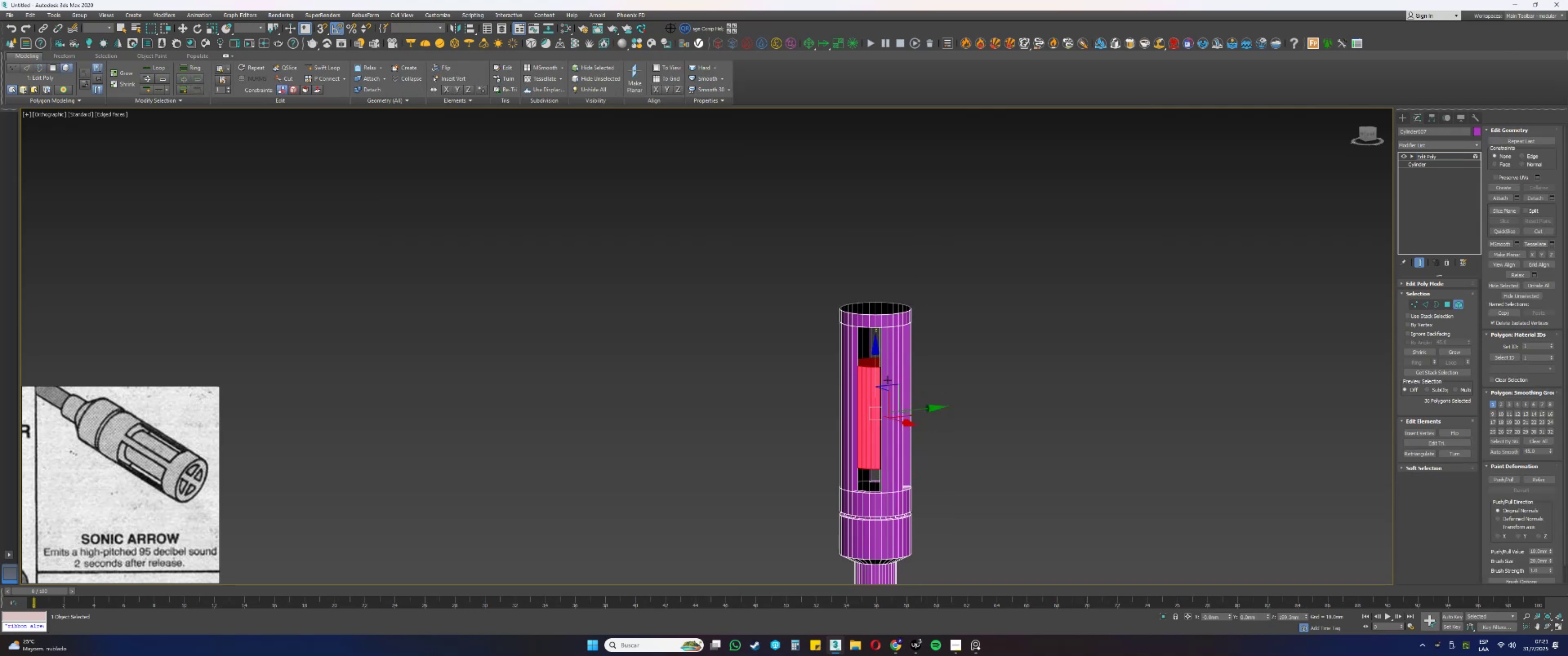 
hold_key(key=ShiftLeft, duration=0.38)
left_click_drag(start_coordinate=[873, 370], to_coordinate=[887, 148])
 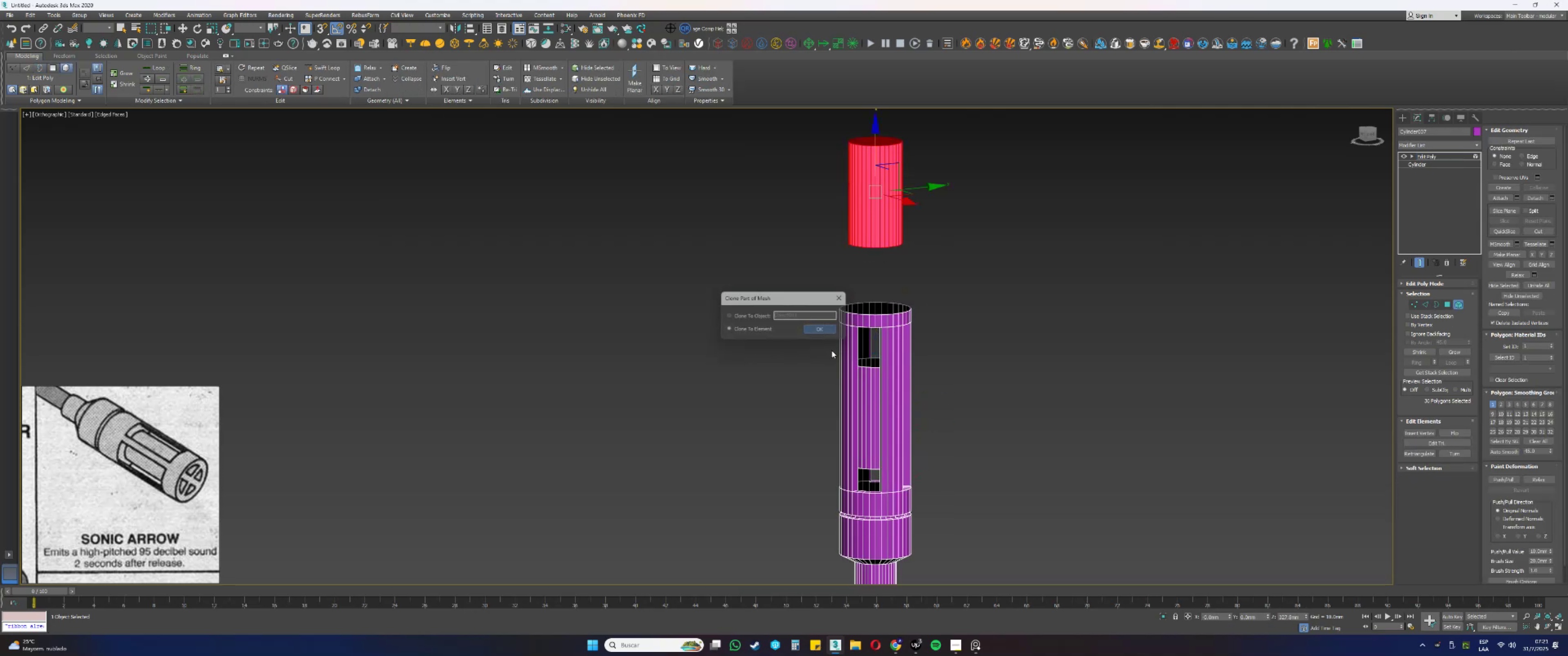 
scroll: coordinate [884, 335], scroll_direction: up, amount: 3.0
 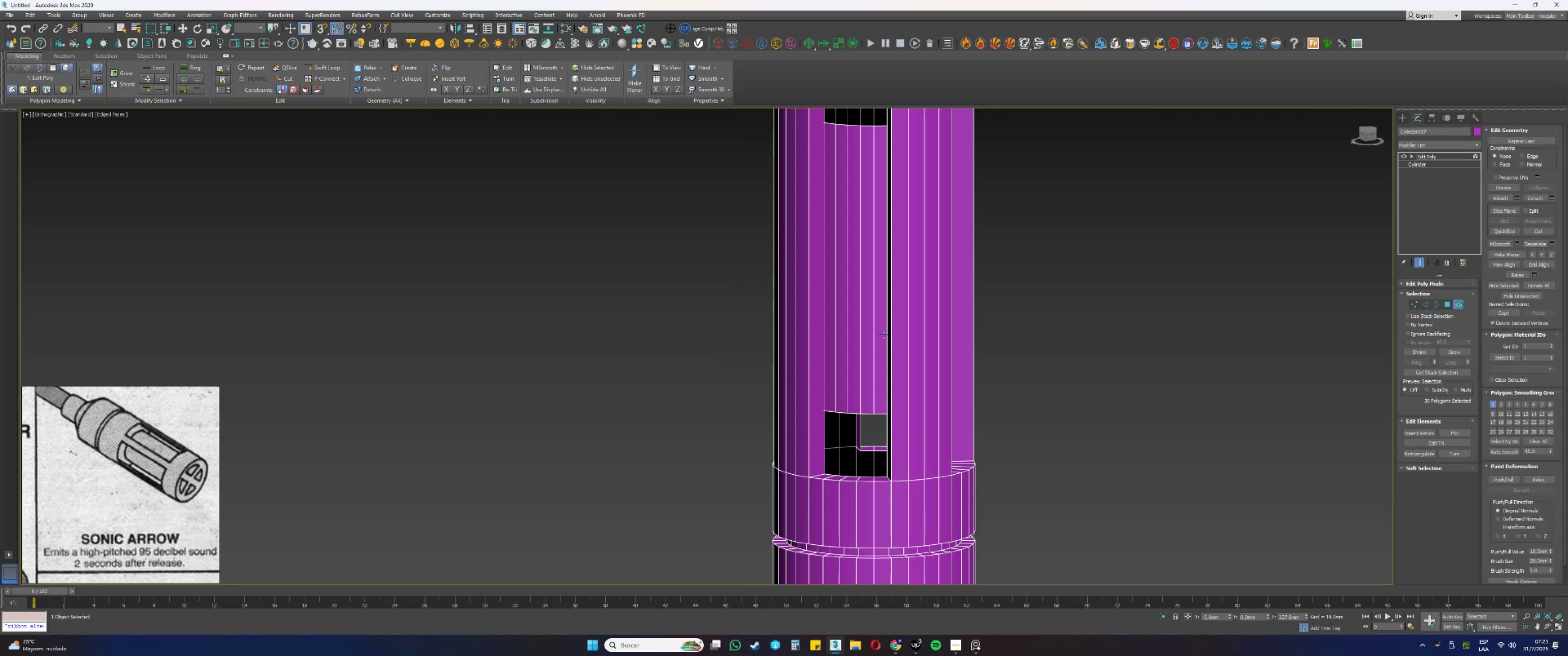 
key(4)
 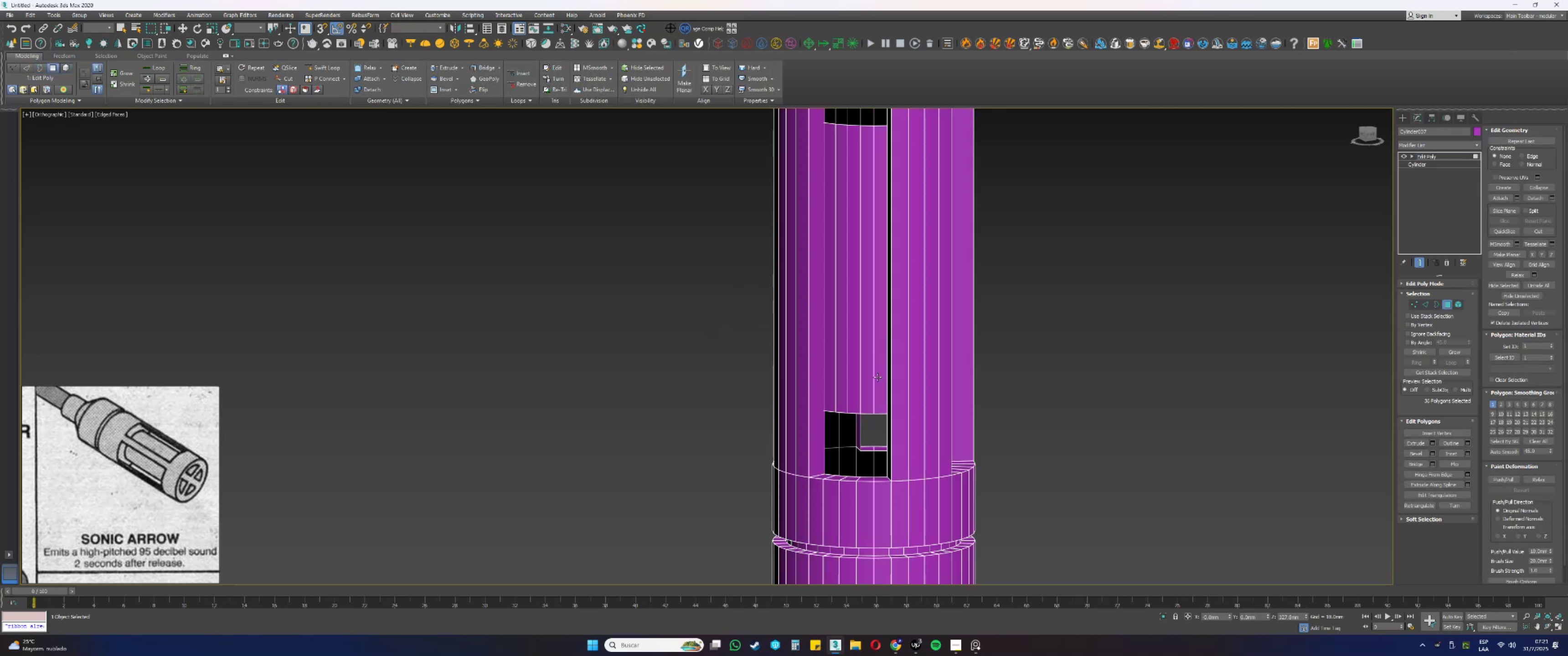 
left_click([877, 379])
 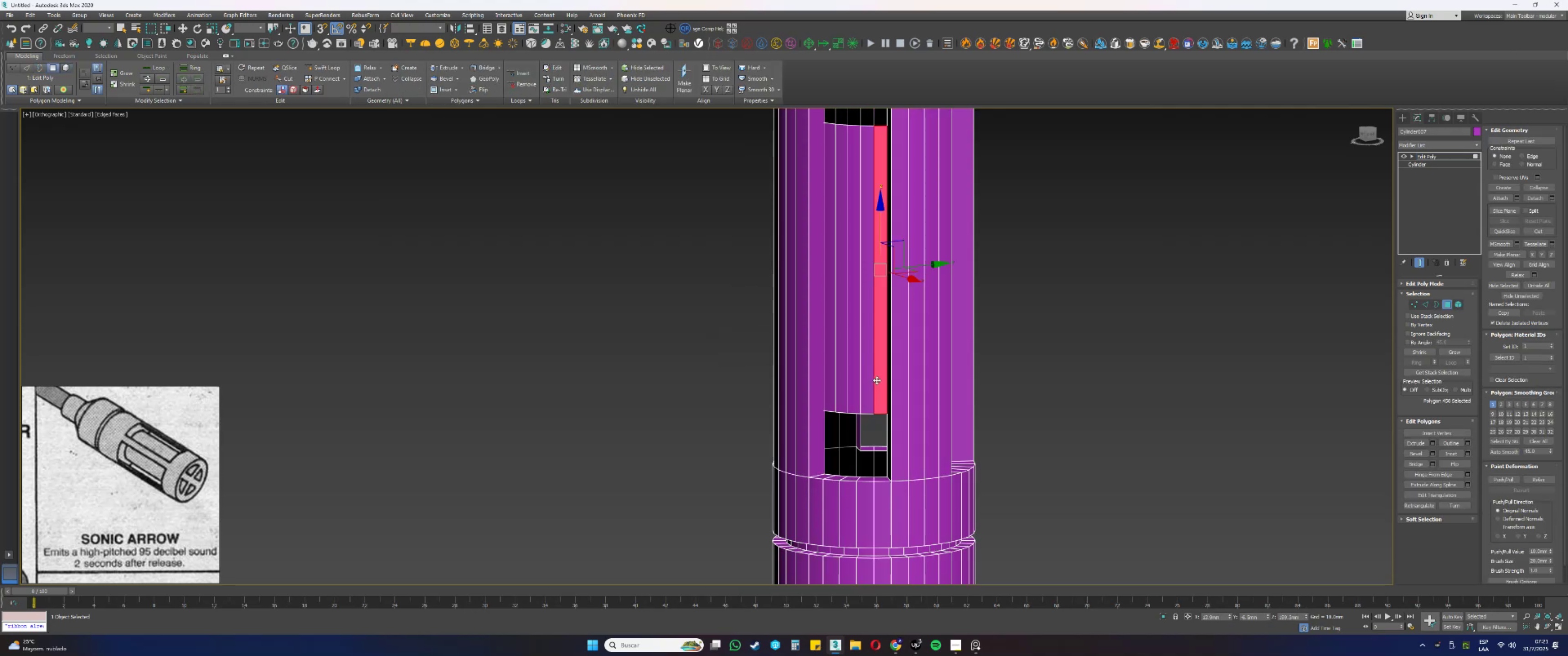 
hold_key(key=ControlLeft, duration=1.07)
double_click([867, 381])
 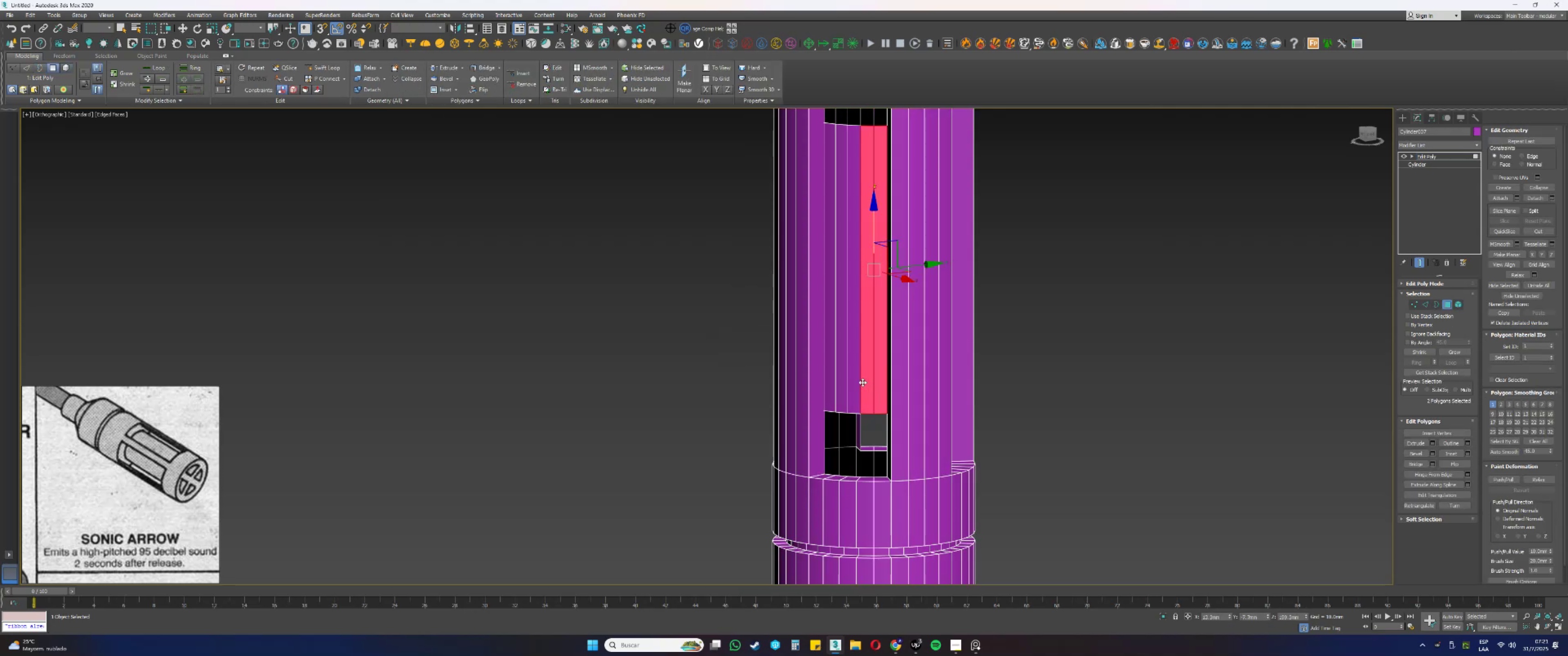 
triple_click([852, 384])
 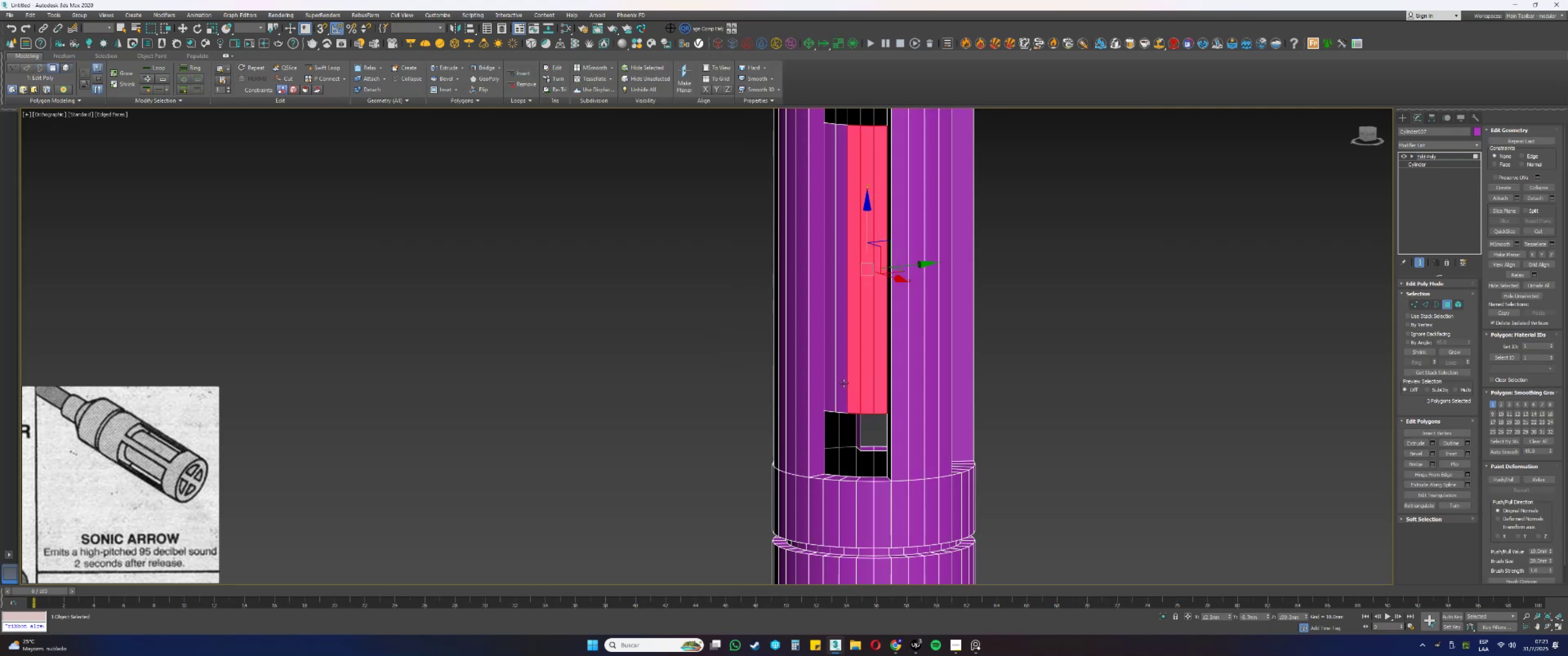 
triple_click([840, 381])
 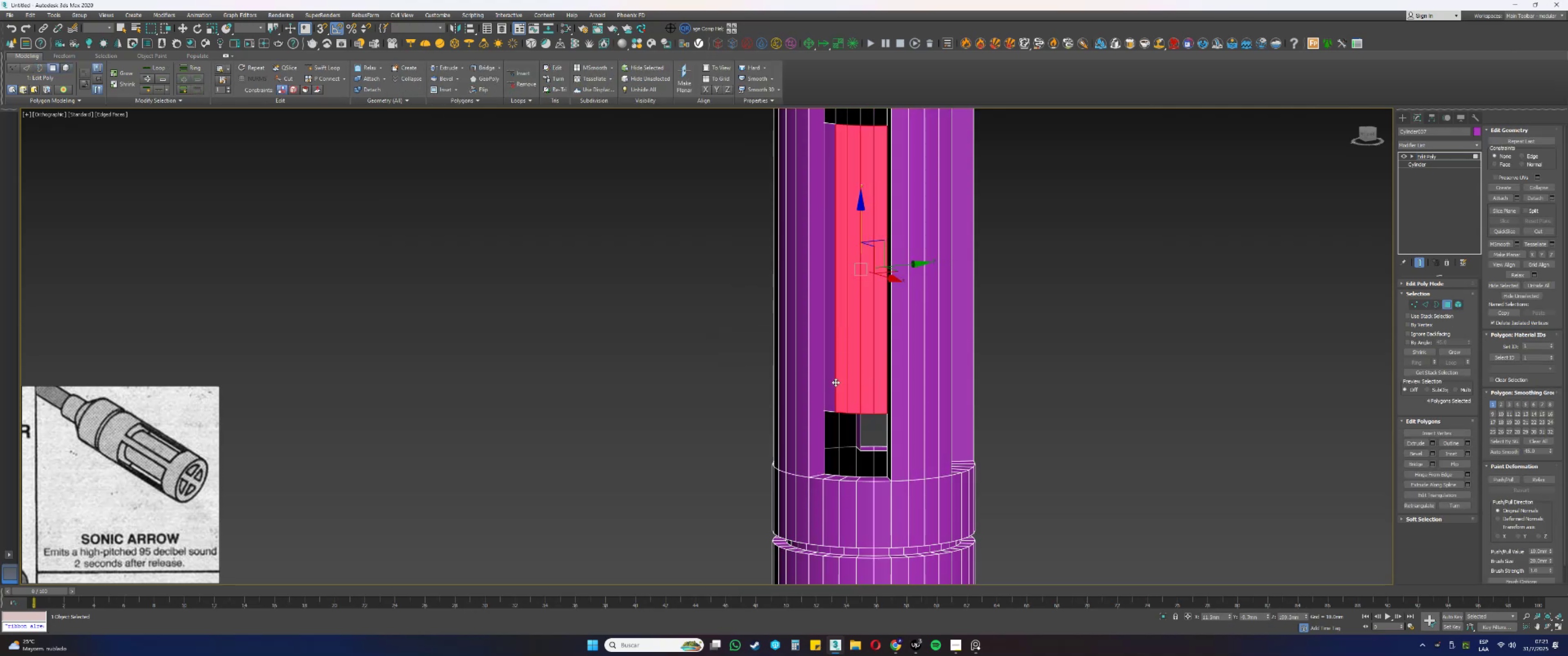 
triple_click([832, 382])
 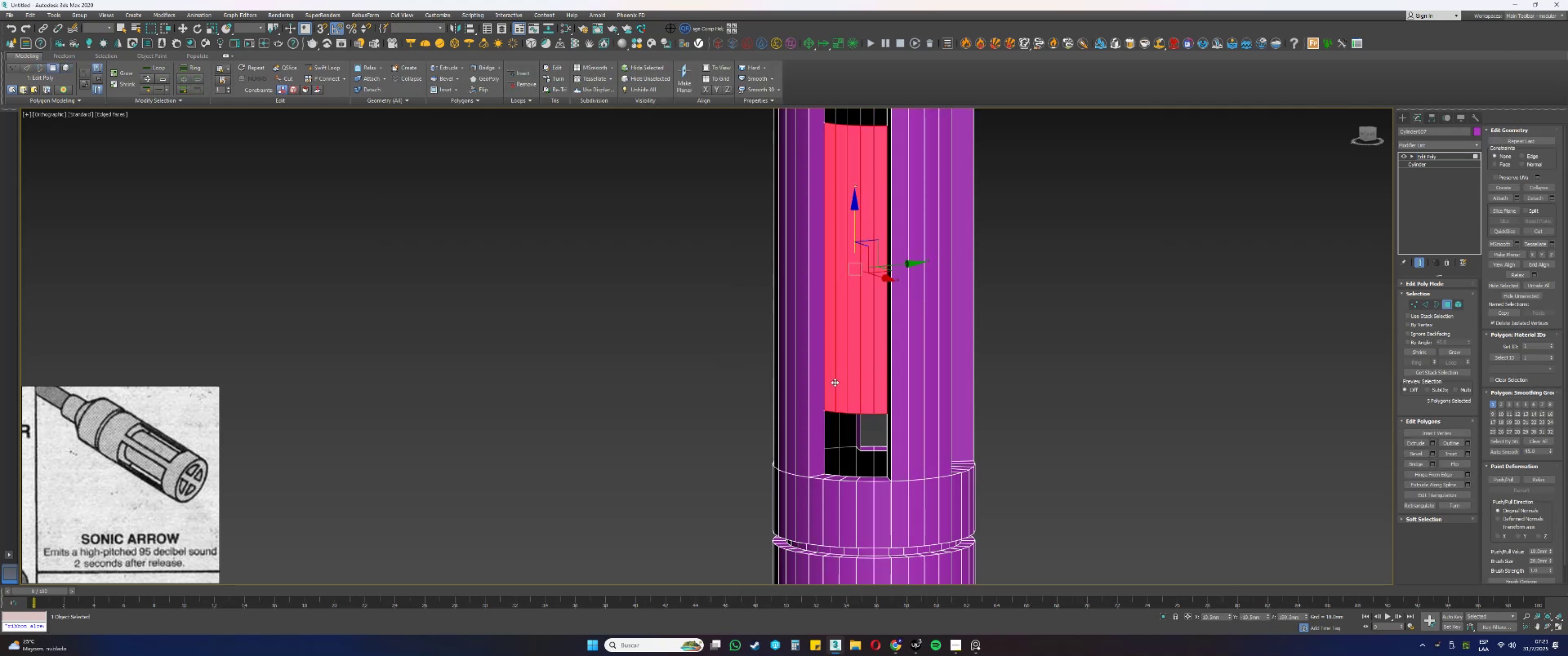 
hold_key(key=AltLeft, duration=0.71)
 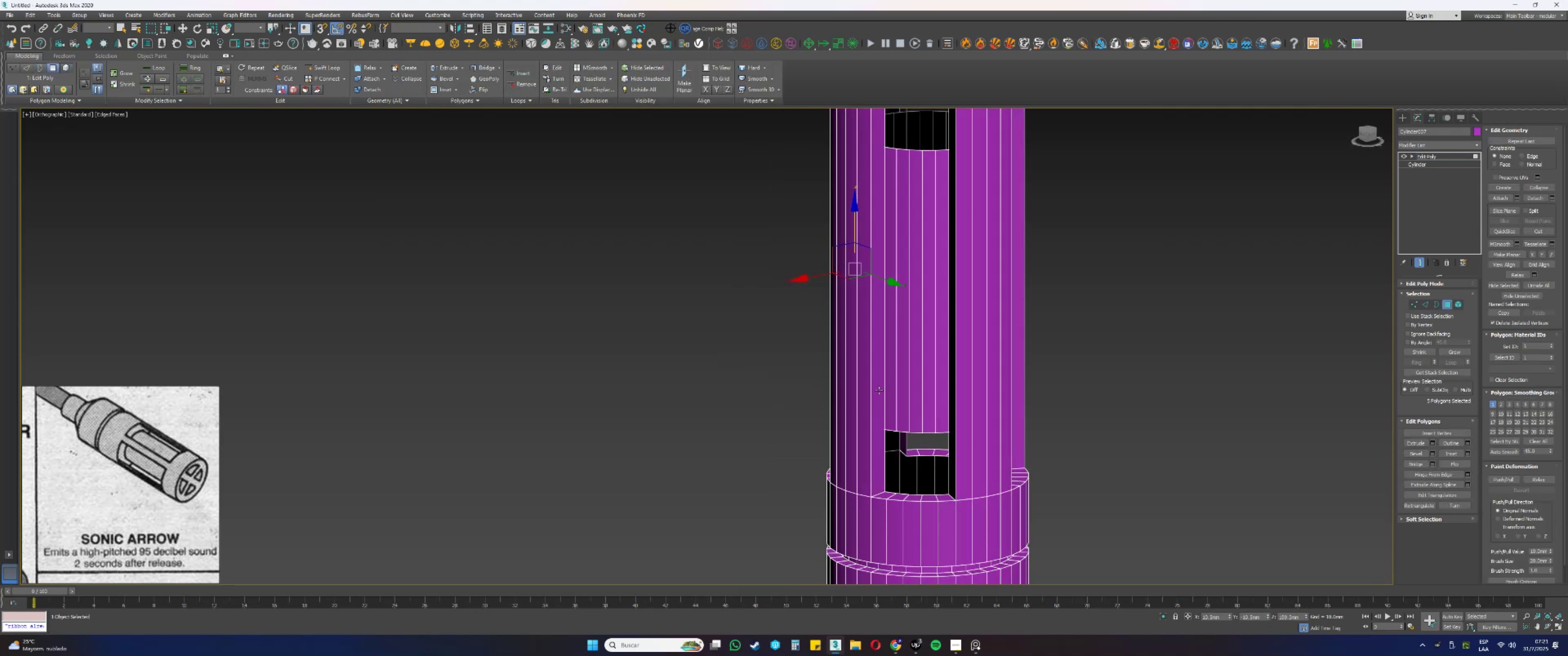 
hold_key(key=ControlLeft, duration=1.5)
left_click([896, 398])
 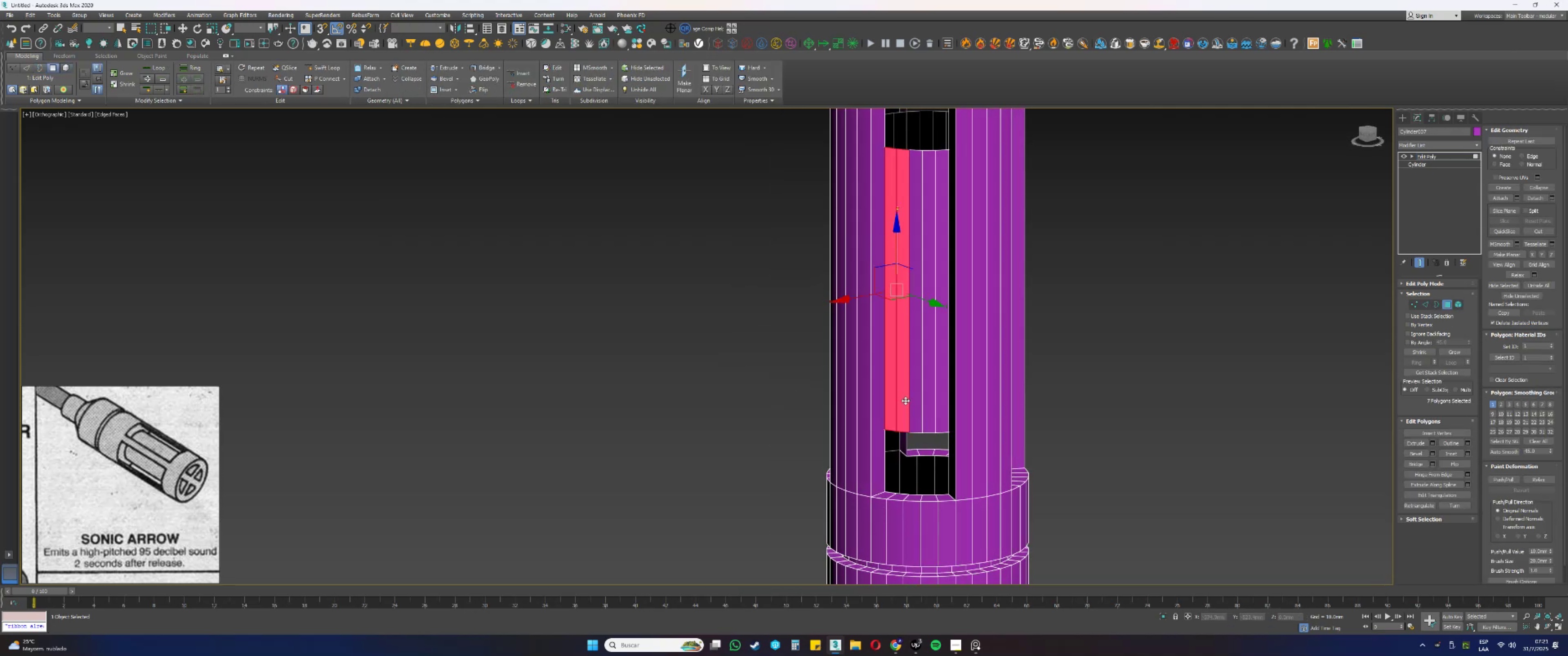 
triple_click([918, 403])
 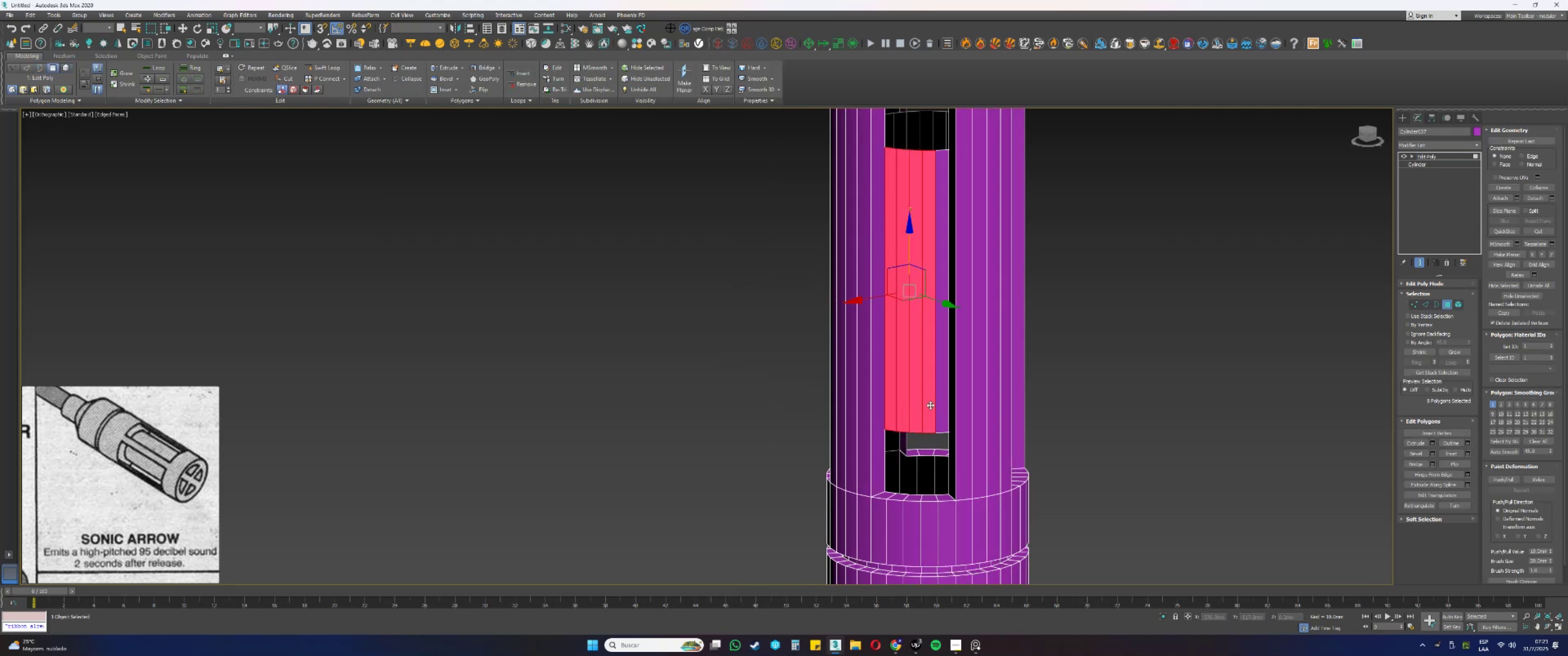 
key(Control+ControlLeft)
 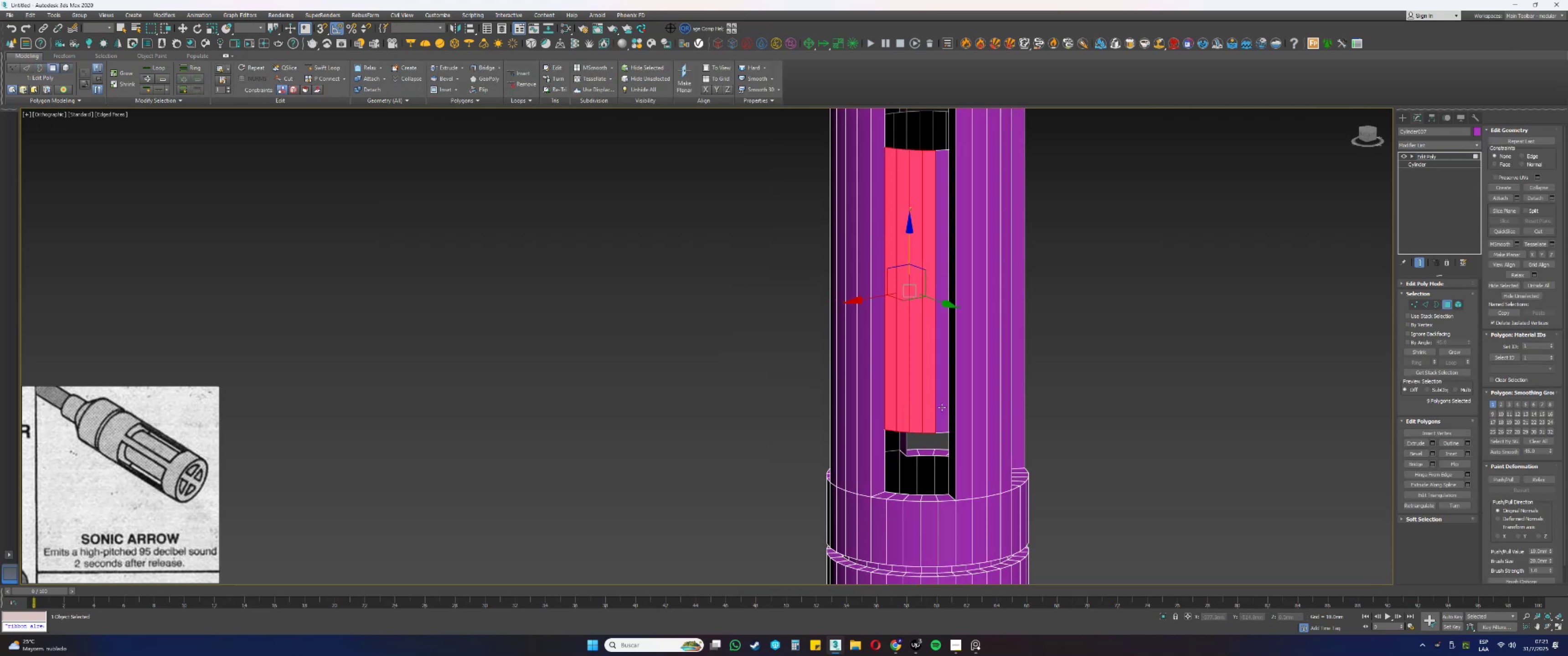 
key(Control+ControlLeft)
 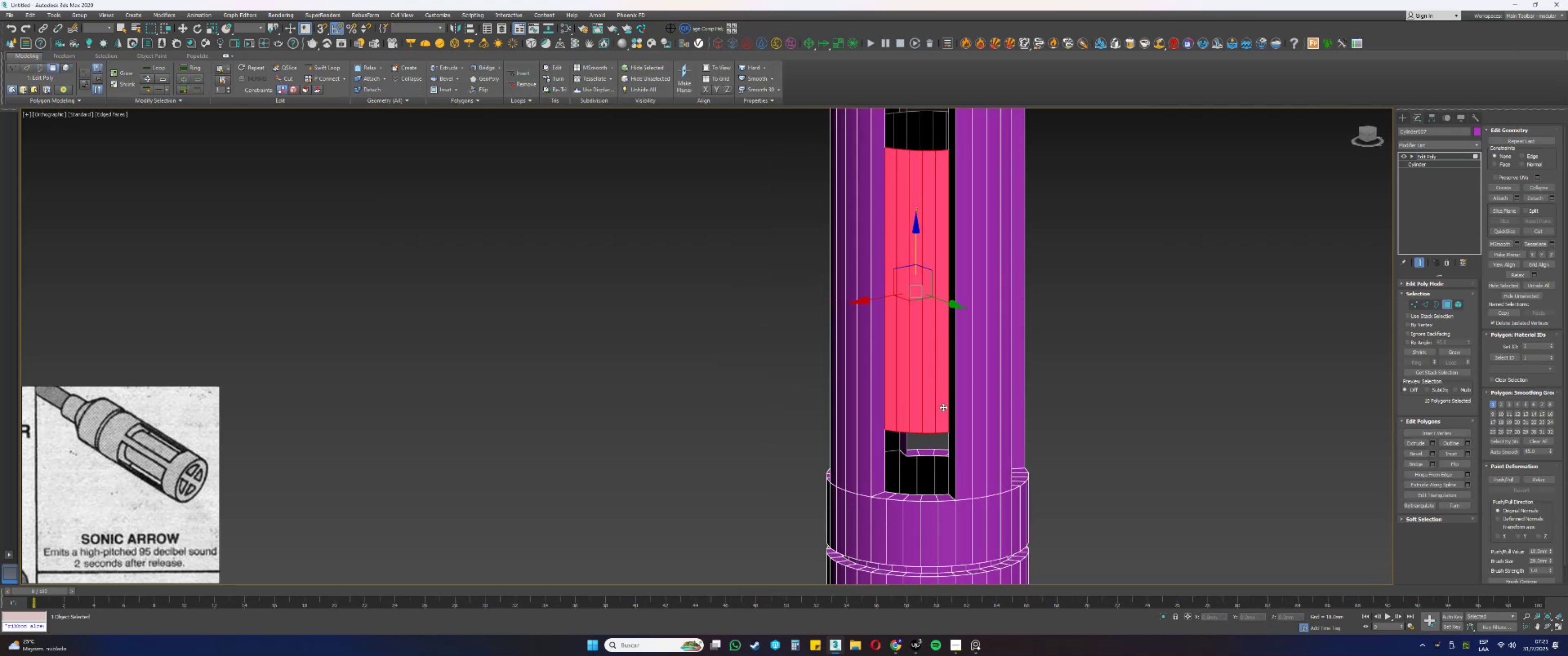 
key(Alt+AltLeft)
 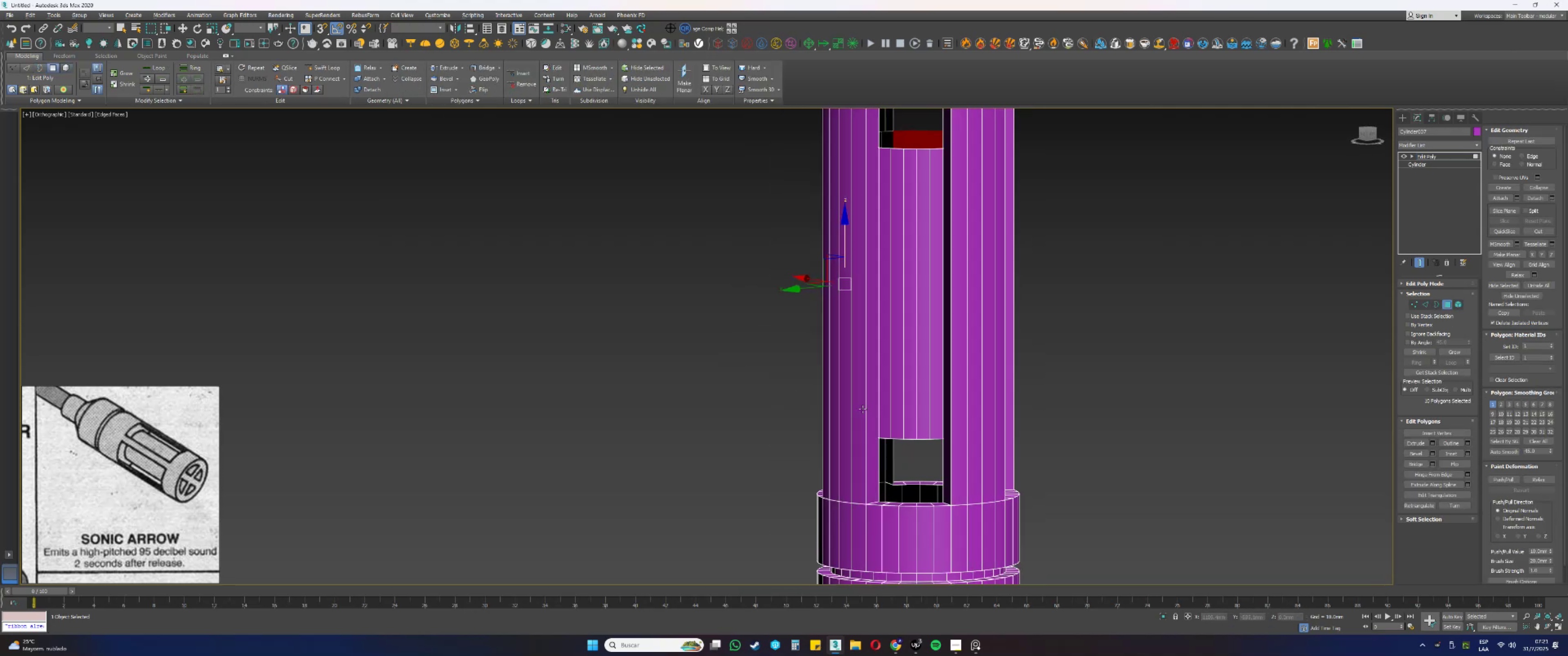 
hold_key(key=ControlLeft, duration=1.5)
left_click([886, 399])
 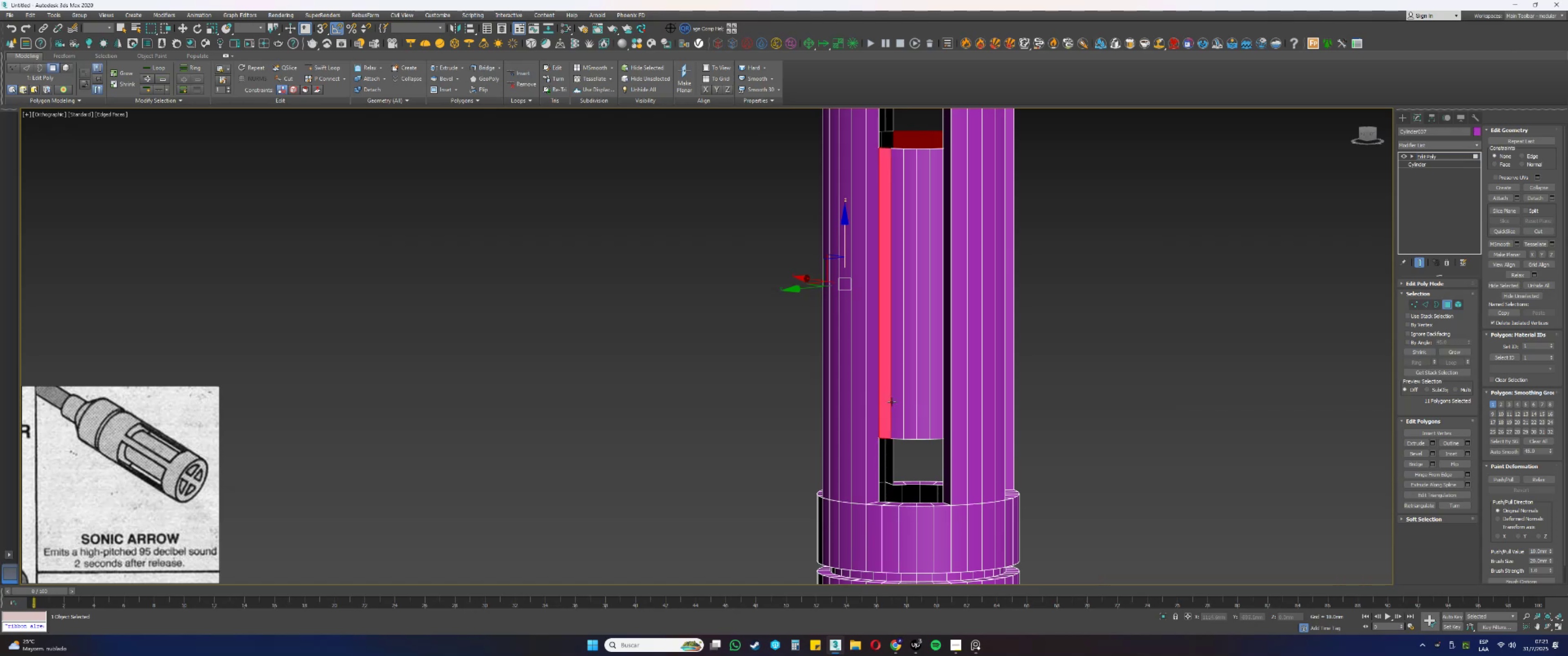 
double_click([898, 404])
 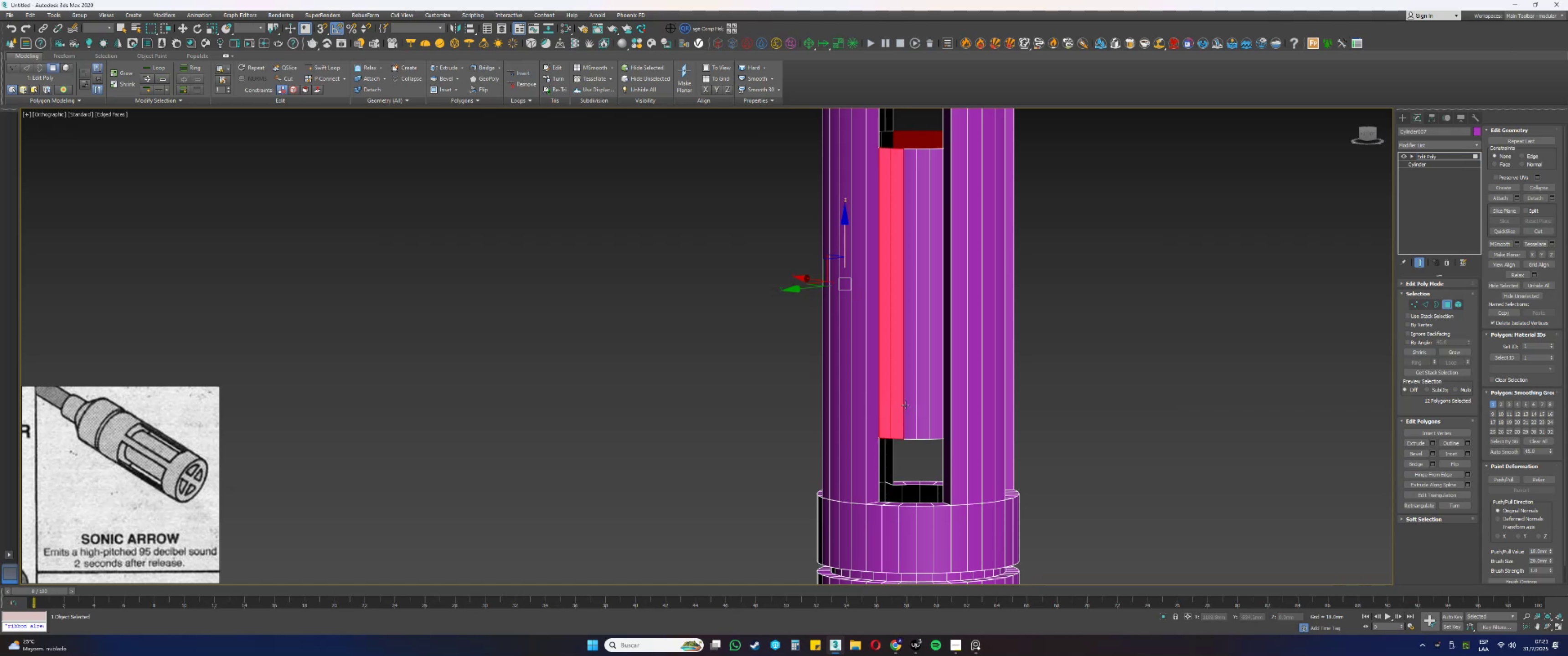 
triple_click([912, 407])
 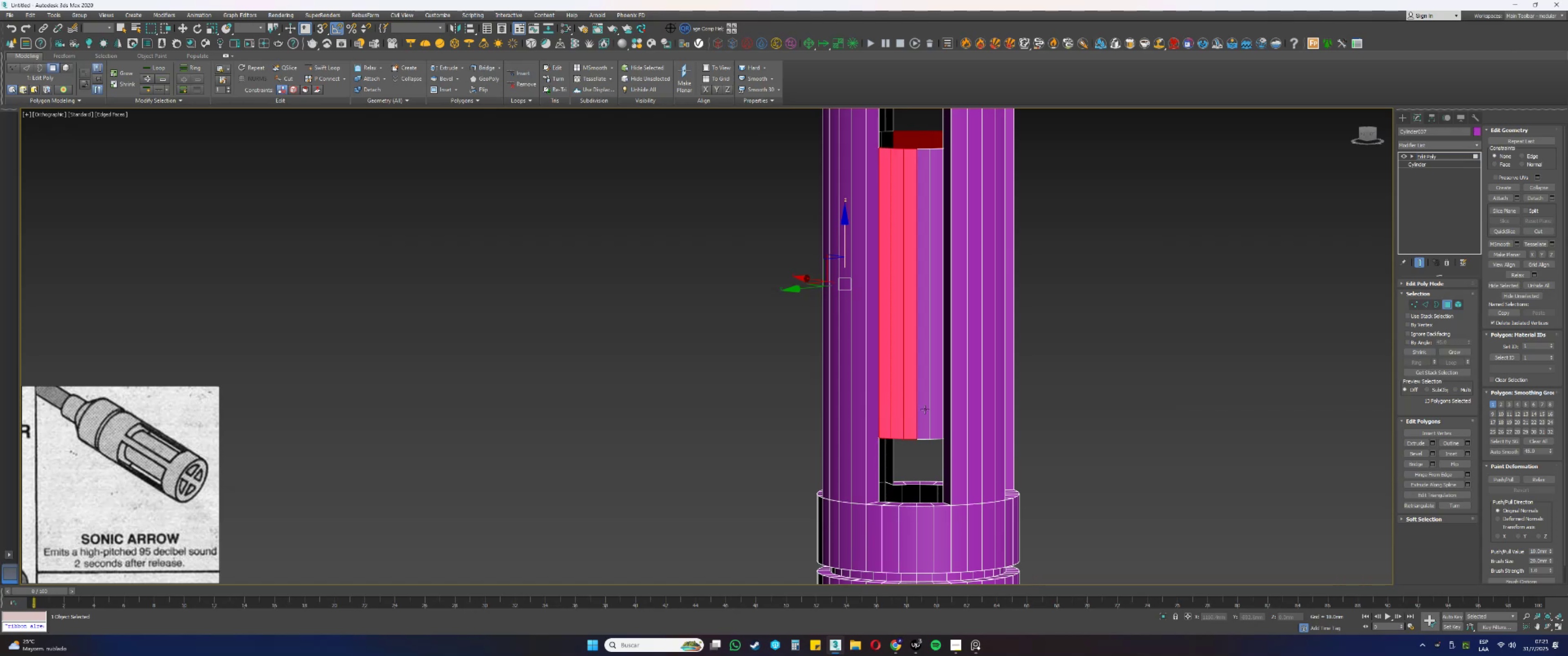 
triple_click([930, 410])
 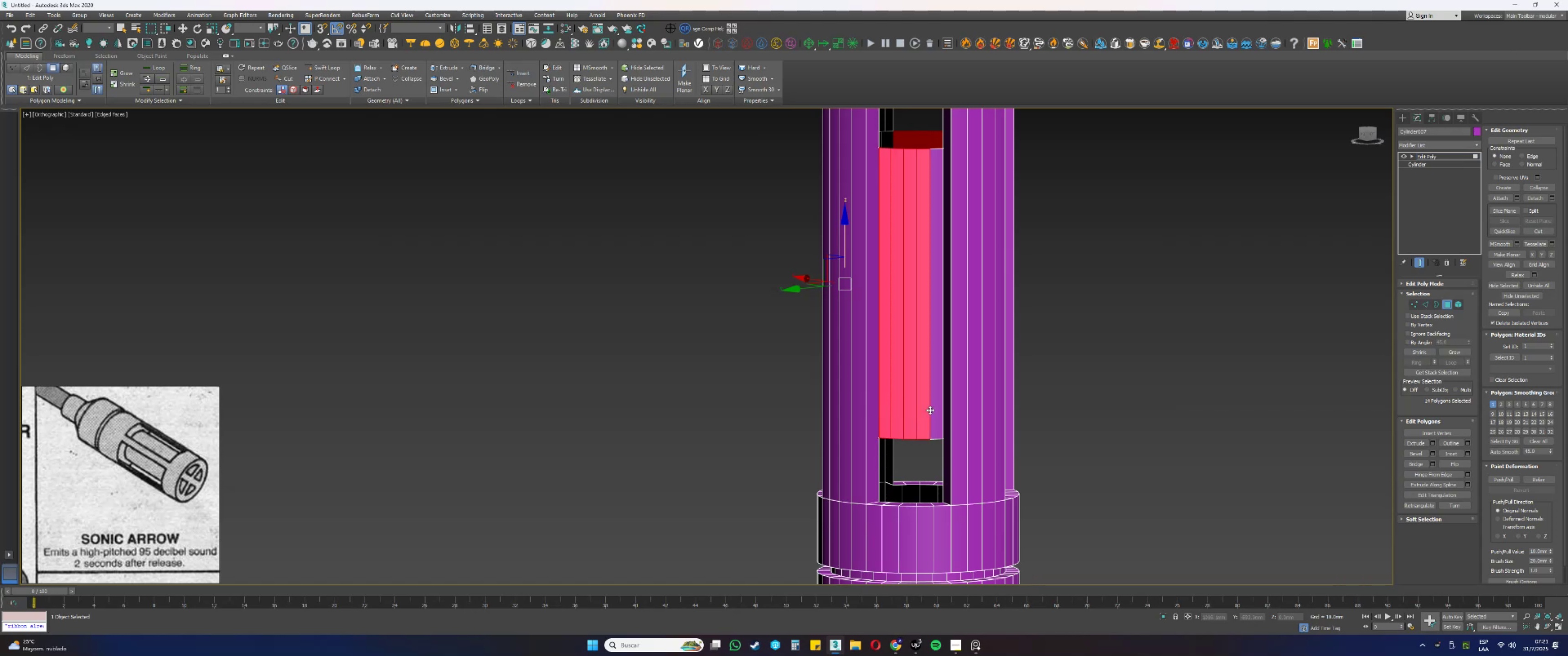 
key(Control+ControlLeft)
 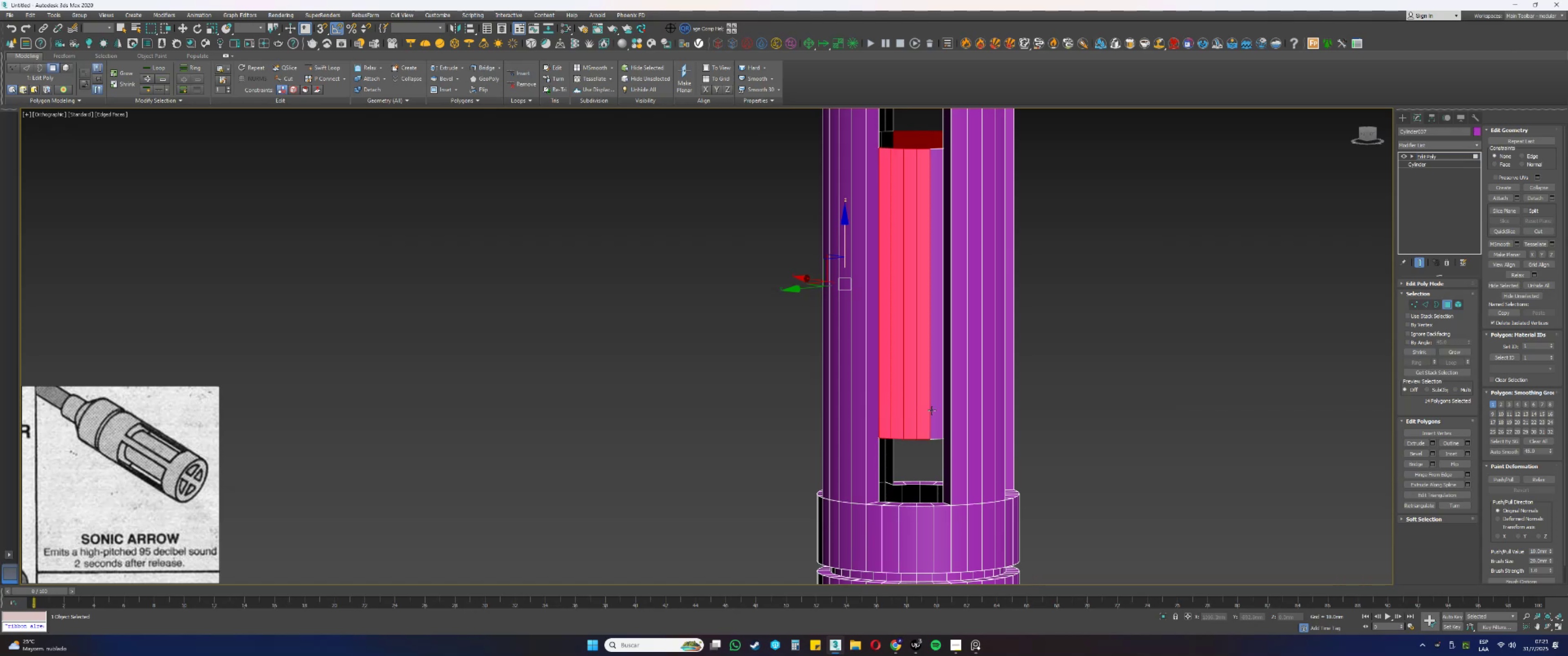 
key(Control+ControlLeft)
 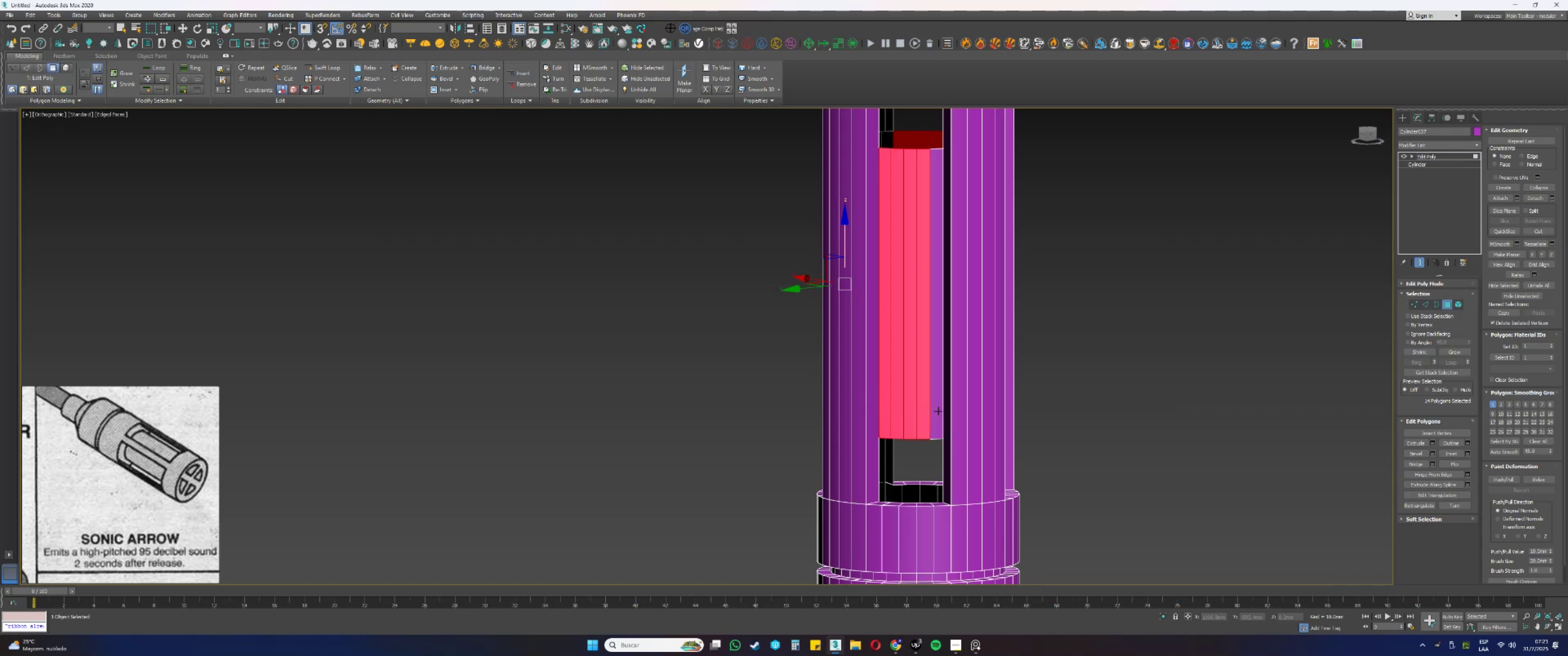 
key(Control+ControlLeft)
 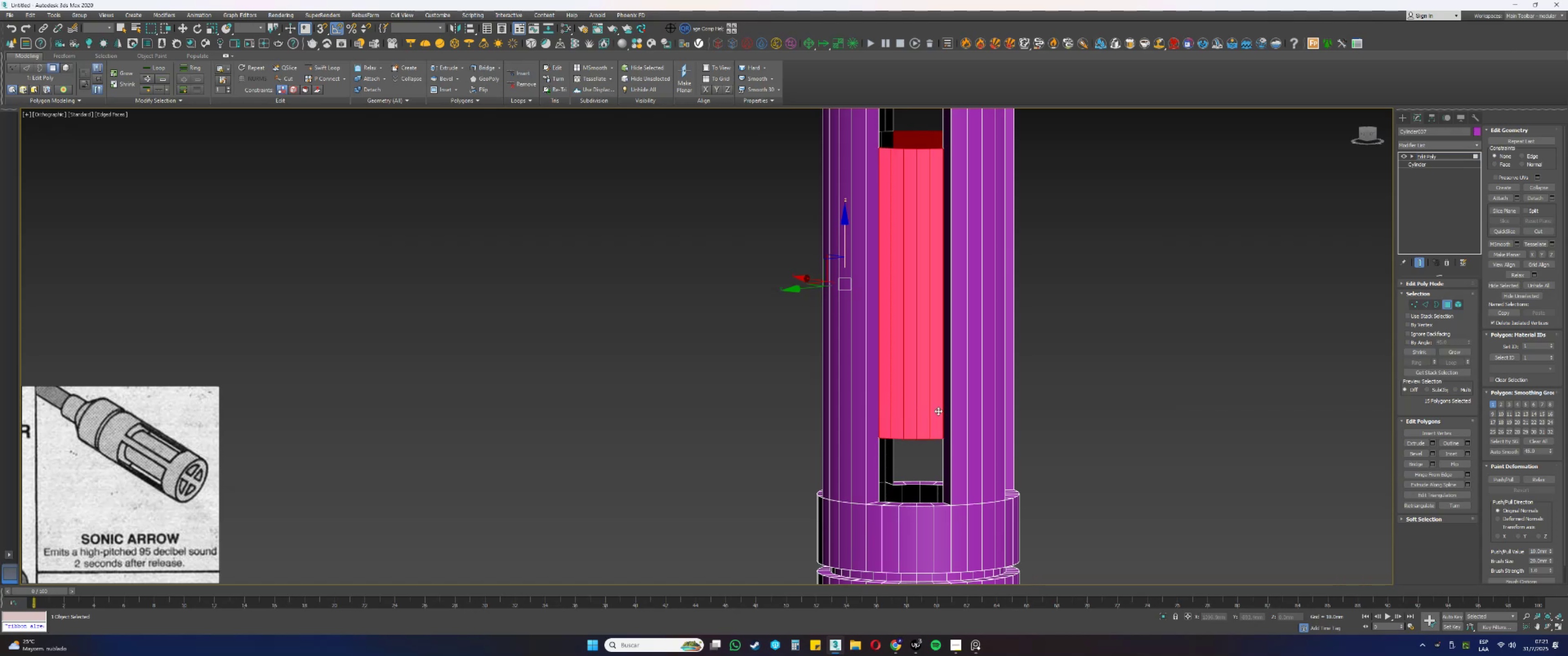 
triple_click([938, 411])
 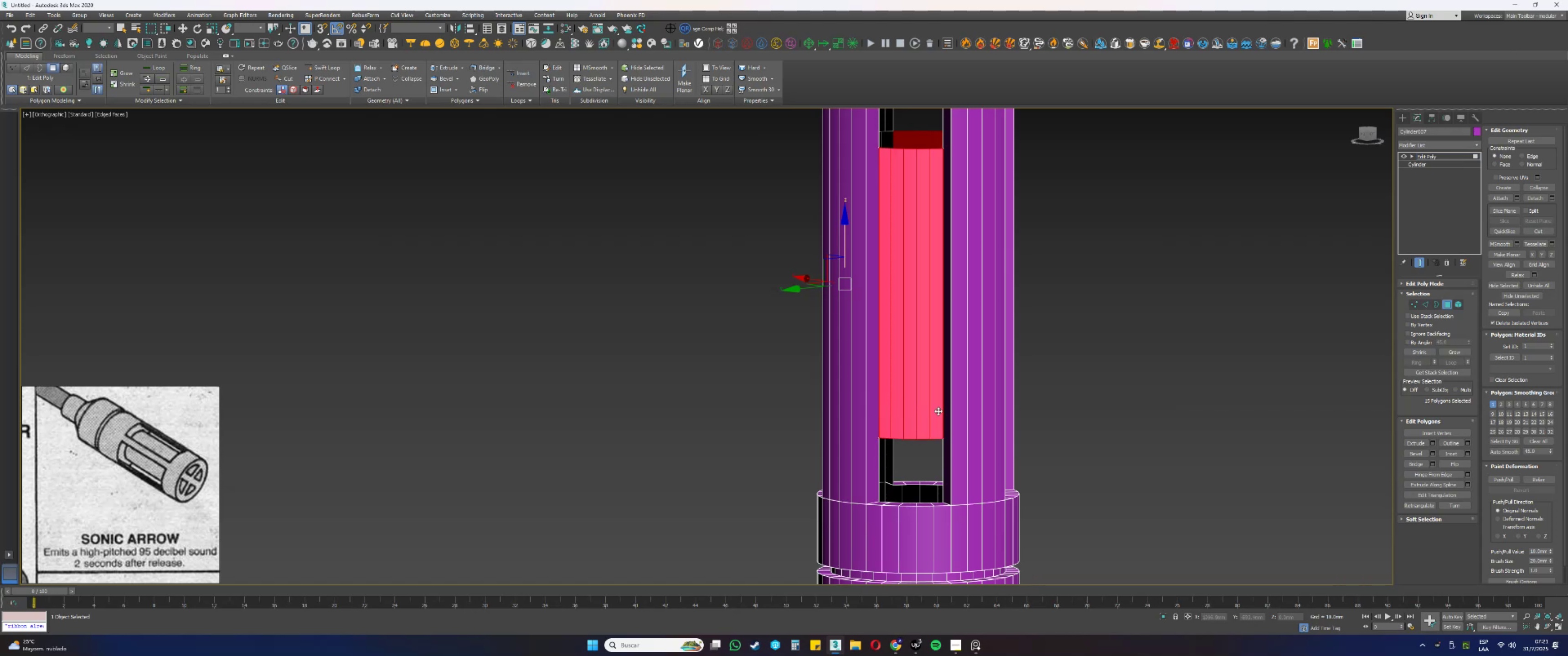 
key(Control+ControlLeft)
 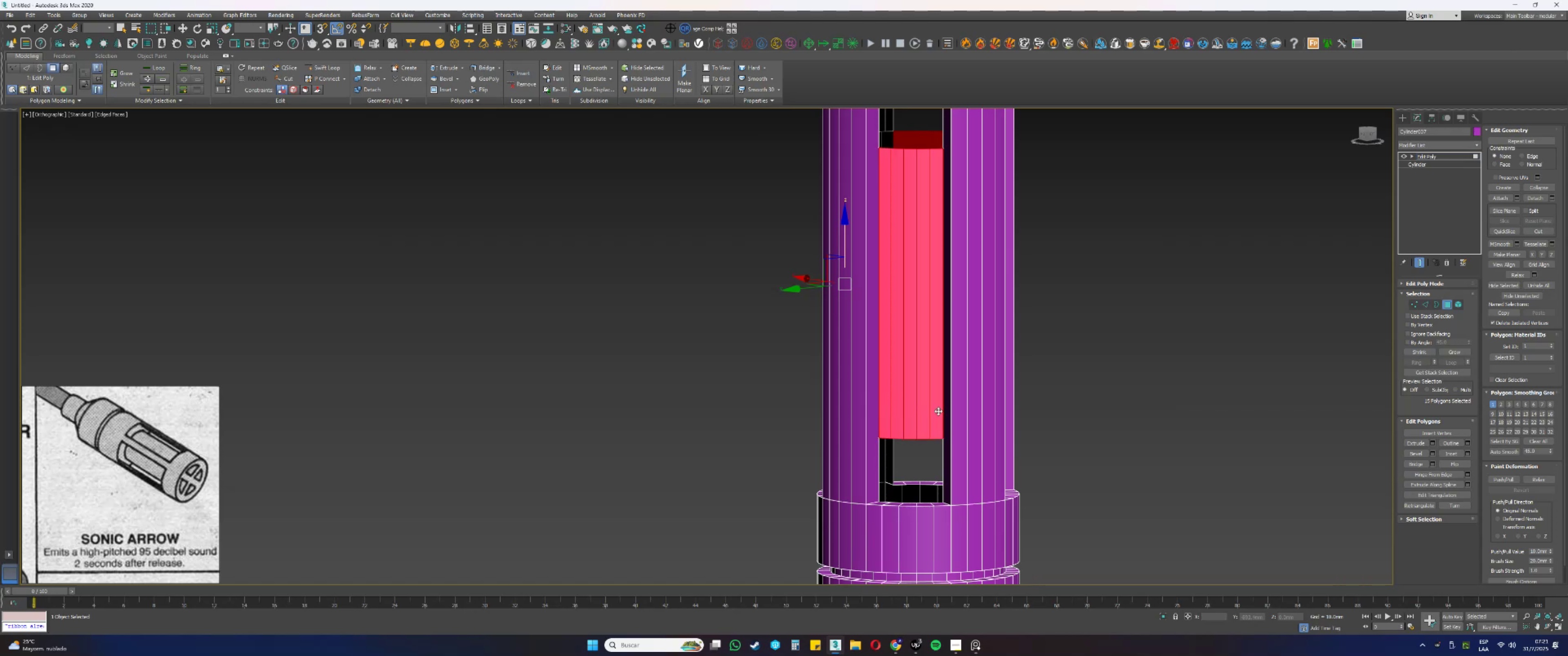 
key(Control+ControlLeft)
 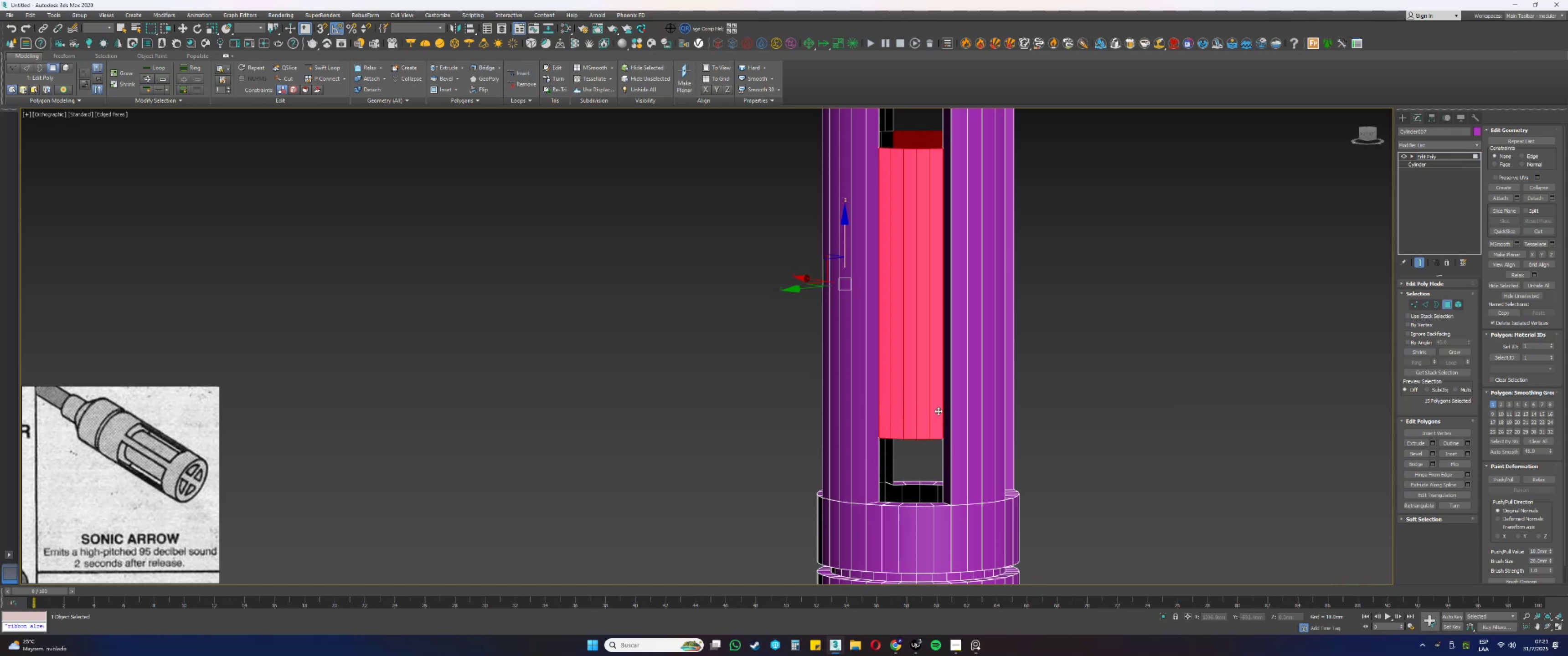 
key(Control+ControlLeft)
 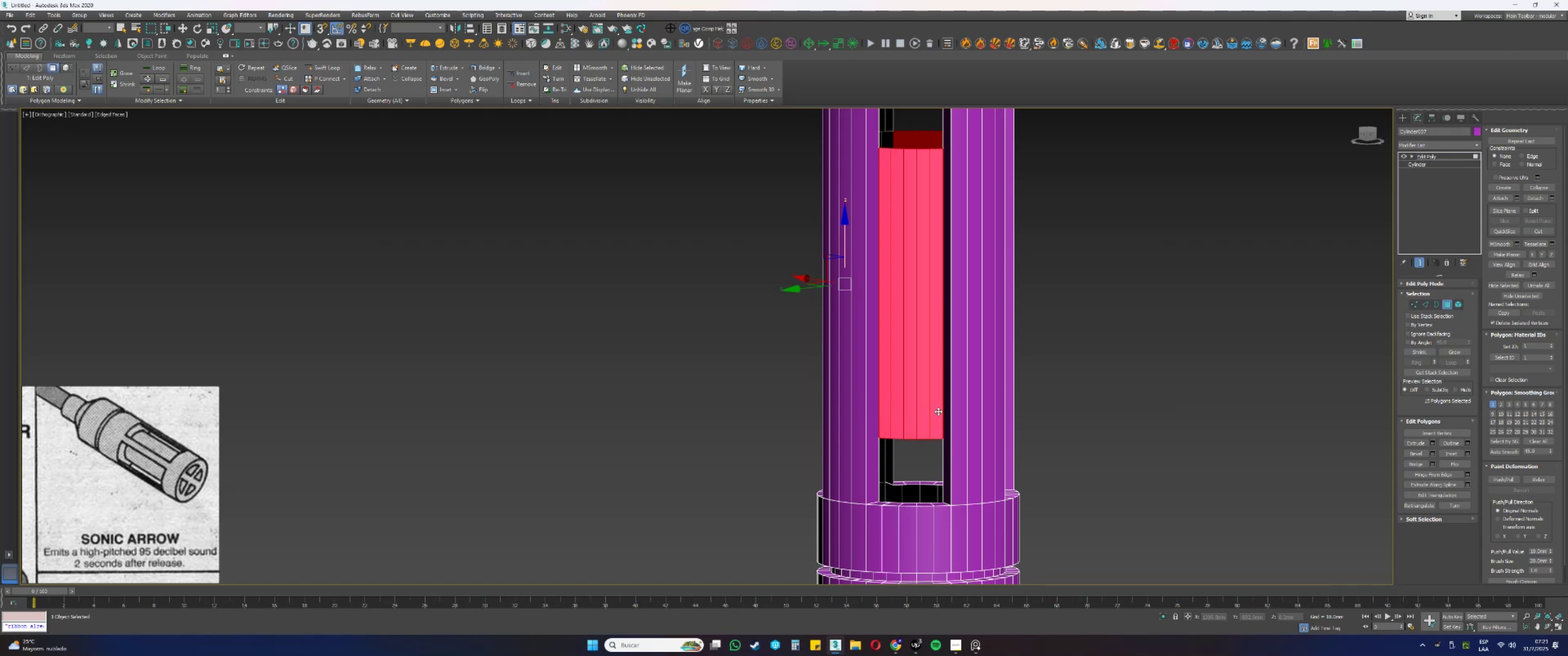 
key(Alt+AltLeft)
 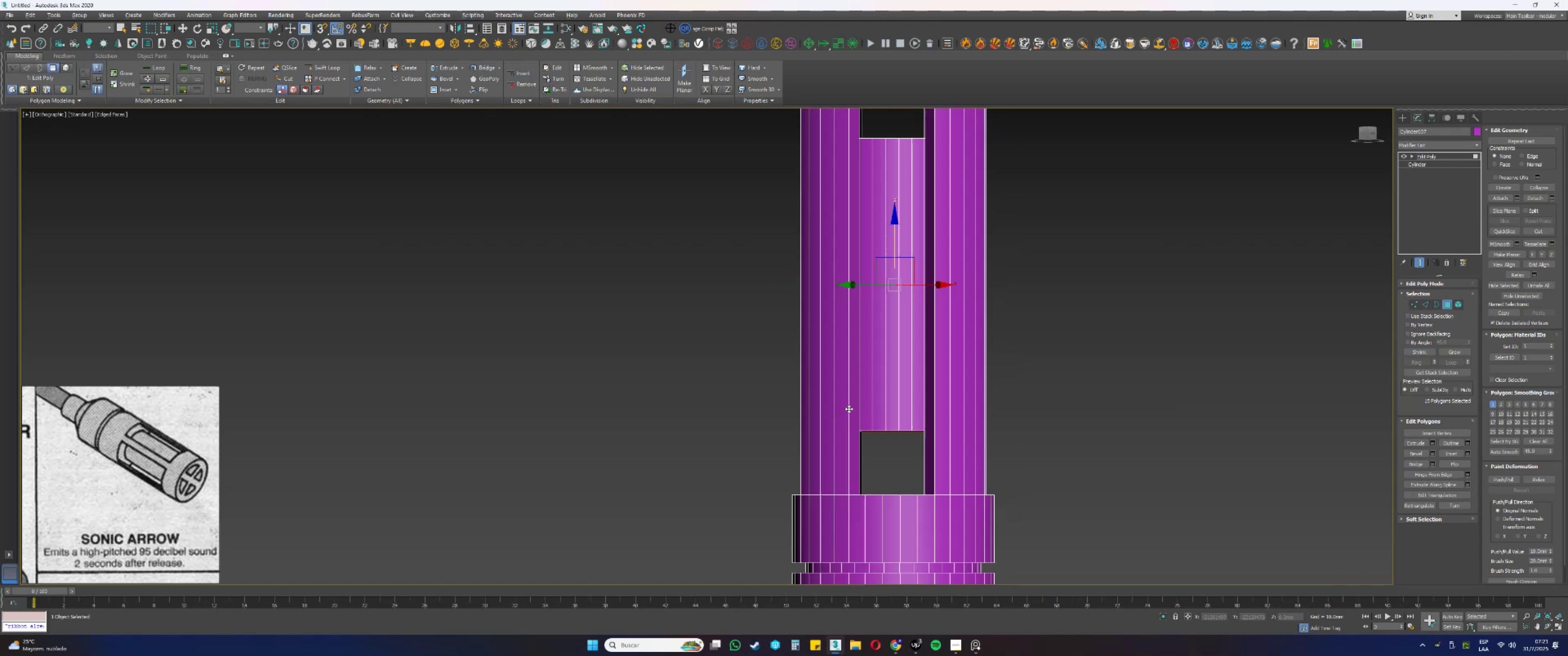 
hold_key(key=ControlLeft, duration=1.52)
left_click([867, 403])
 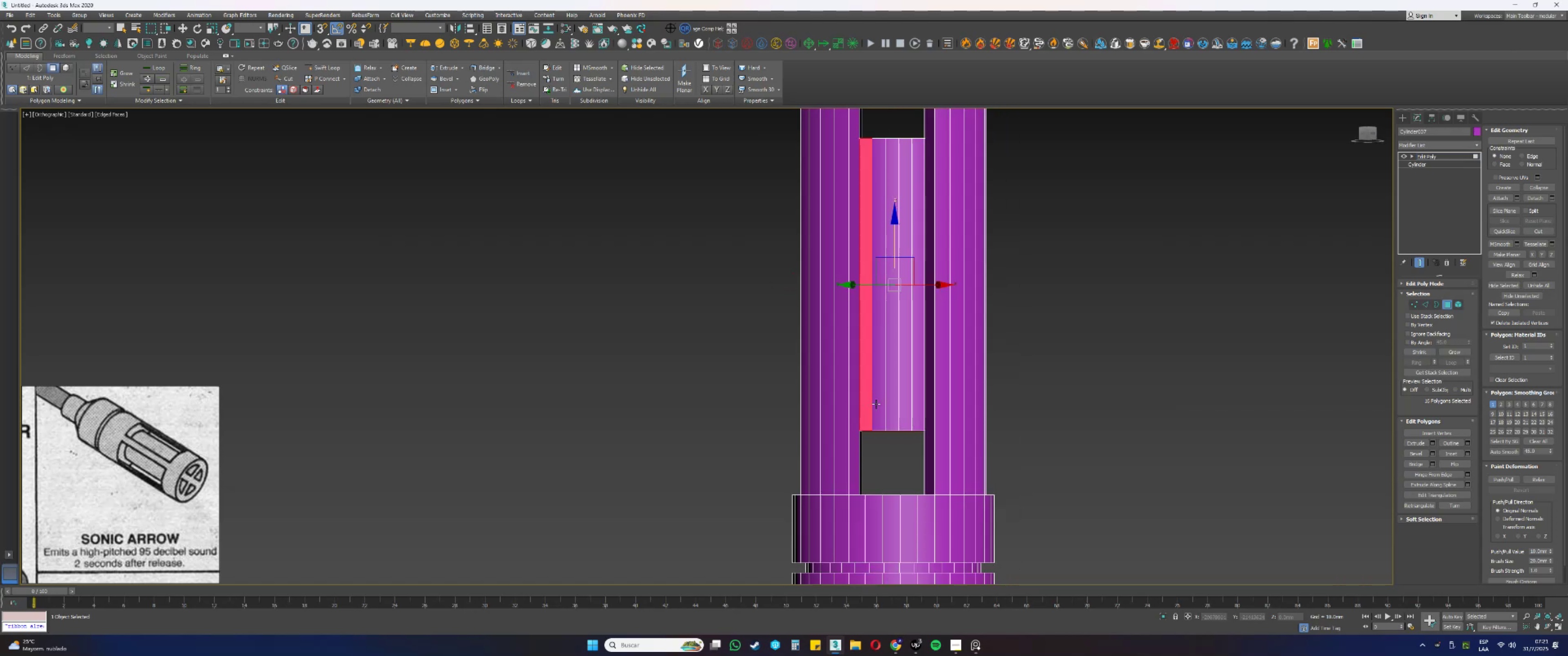 
double_click([882, 405])
 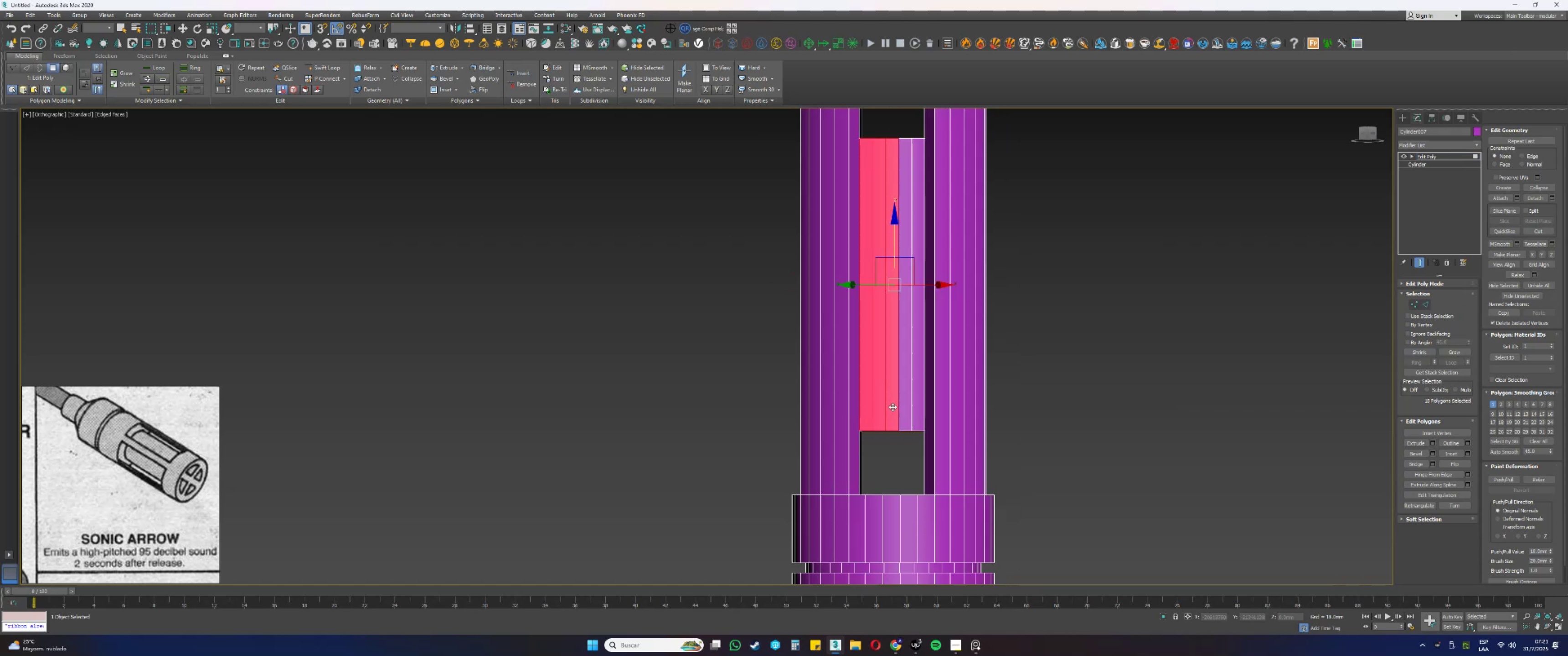 
hold_key(key=ControlLeft, duration=0.37)
triple_click([905, 410])
 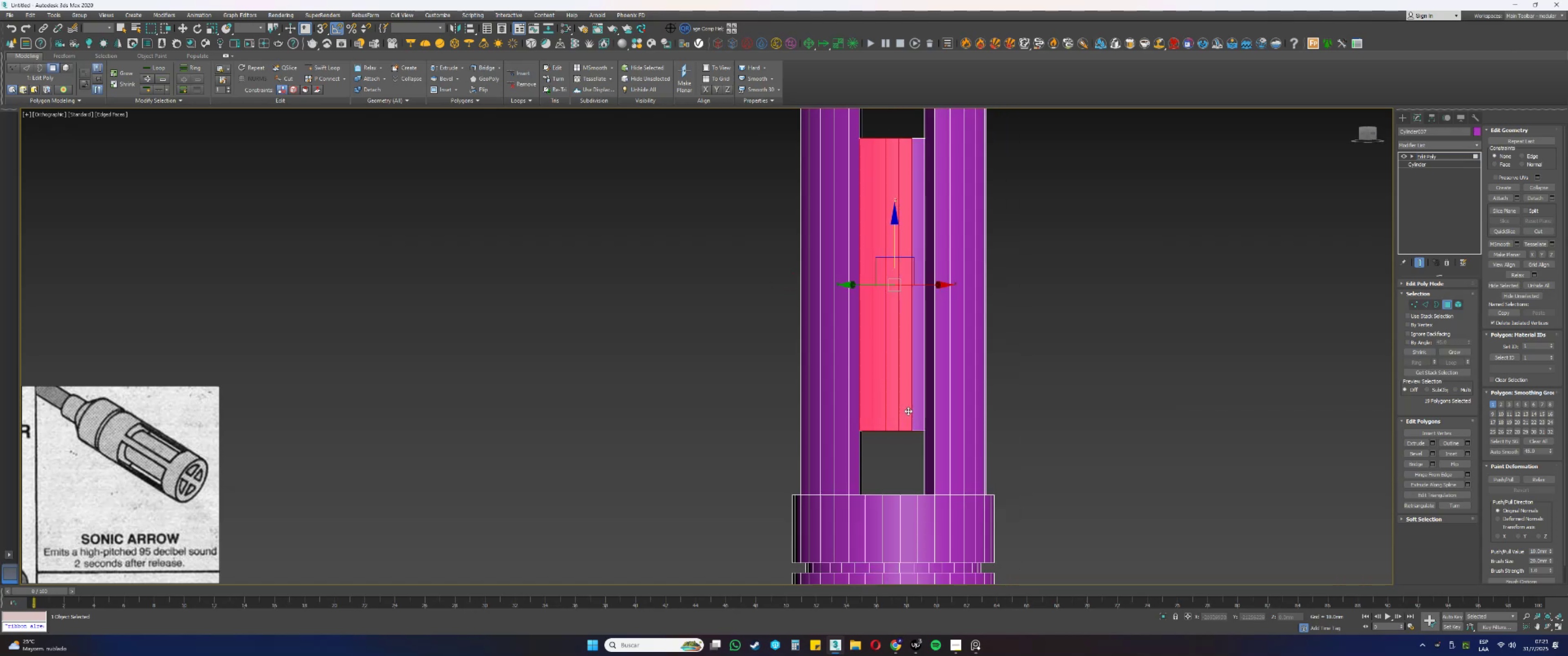 
triple_click([914, 412])
 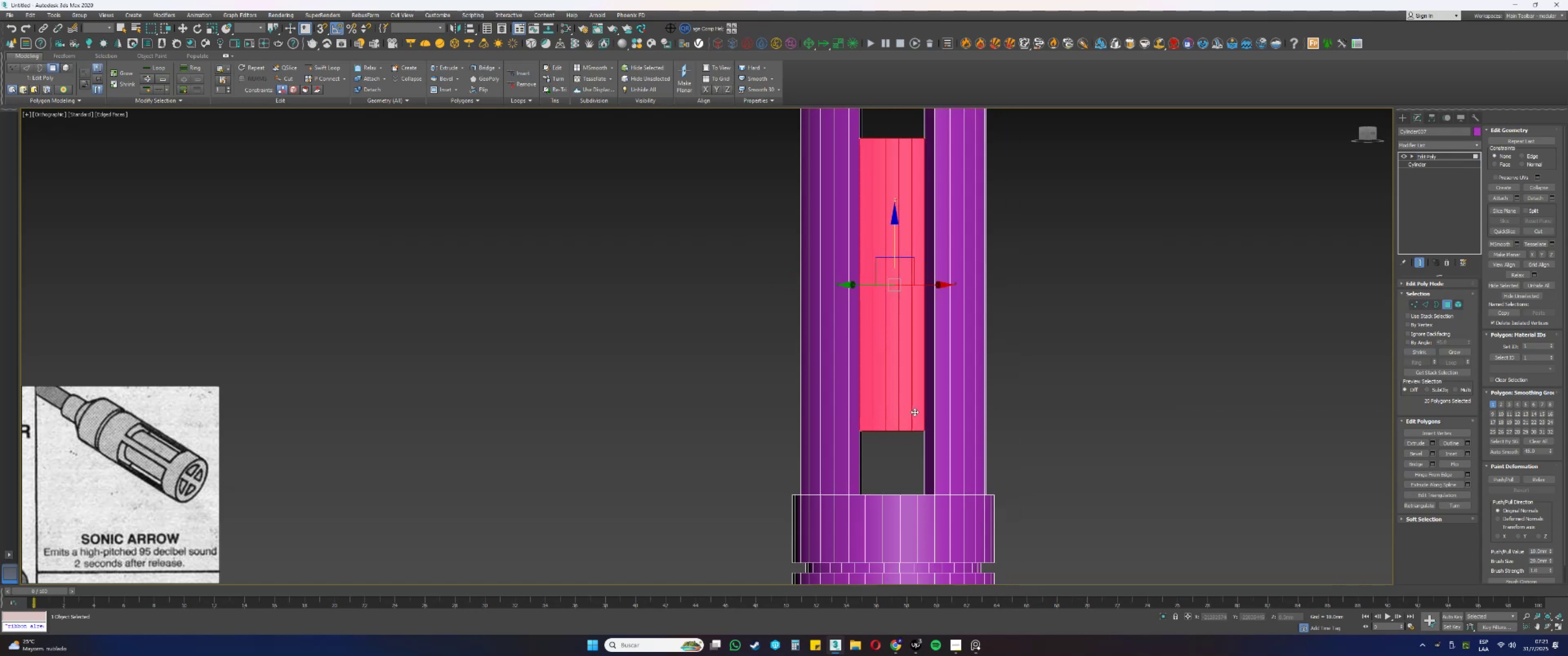 
hold_key(key=AltLeft, duration=0.47)
 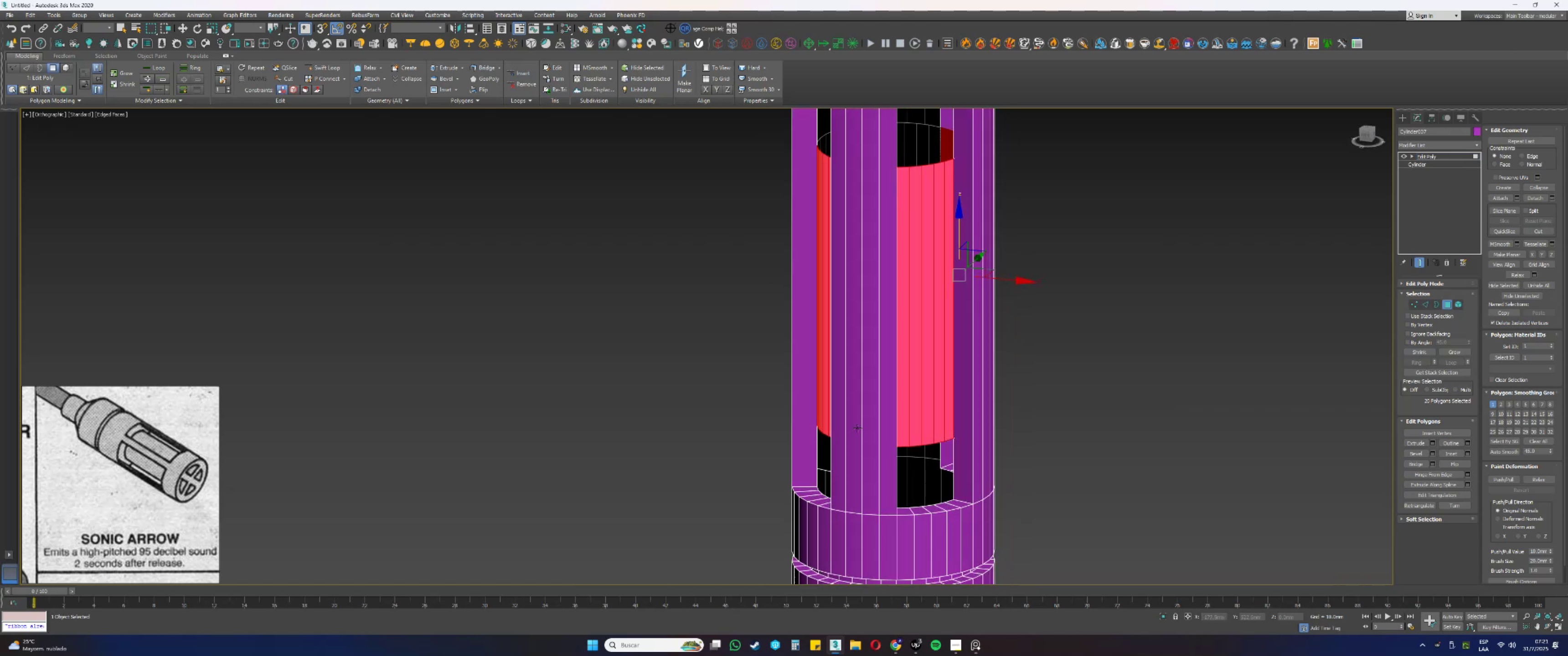 
key(Delete)
 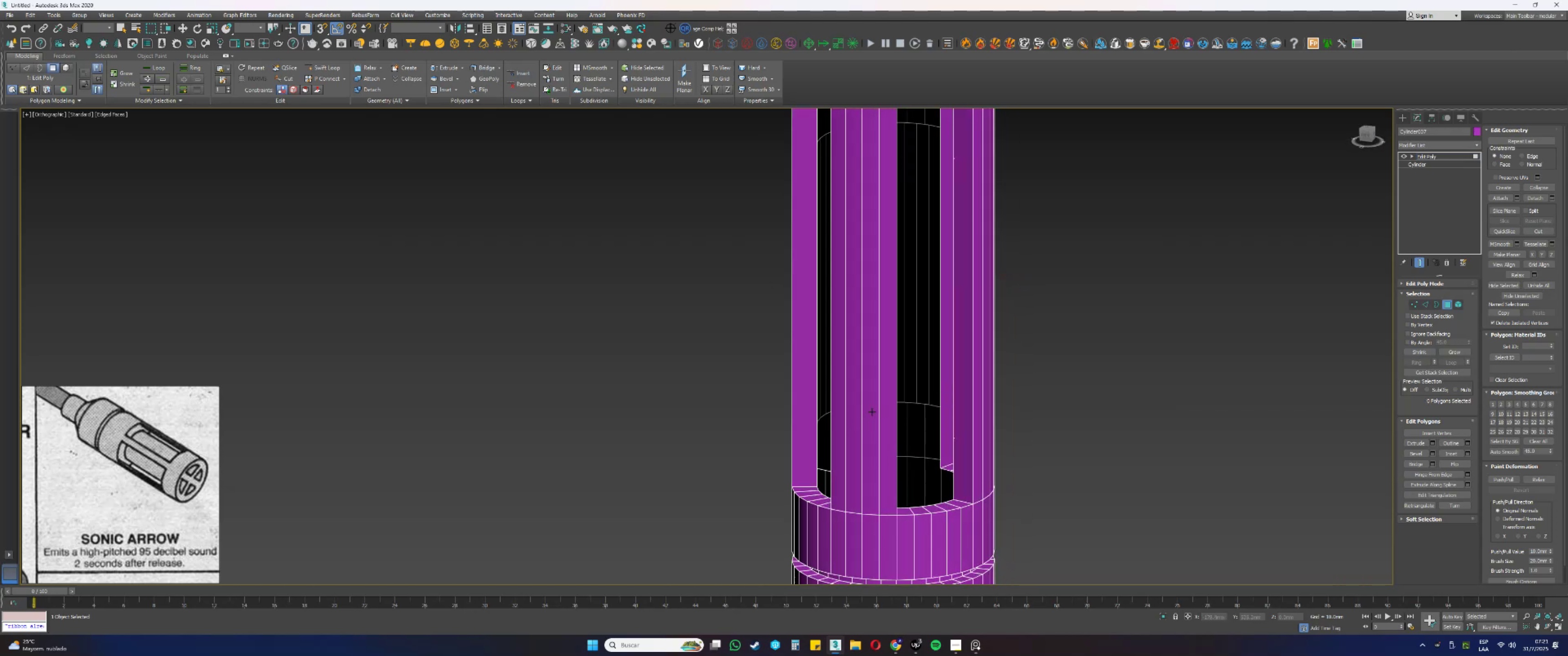 
key(5)
 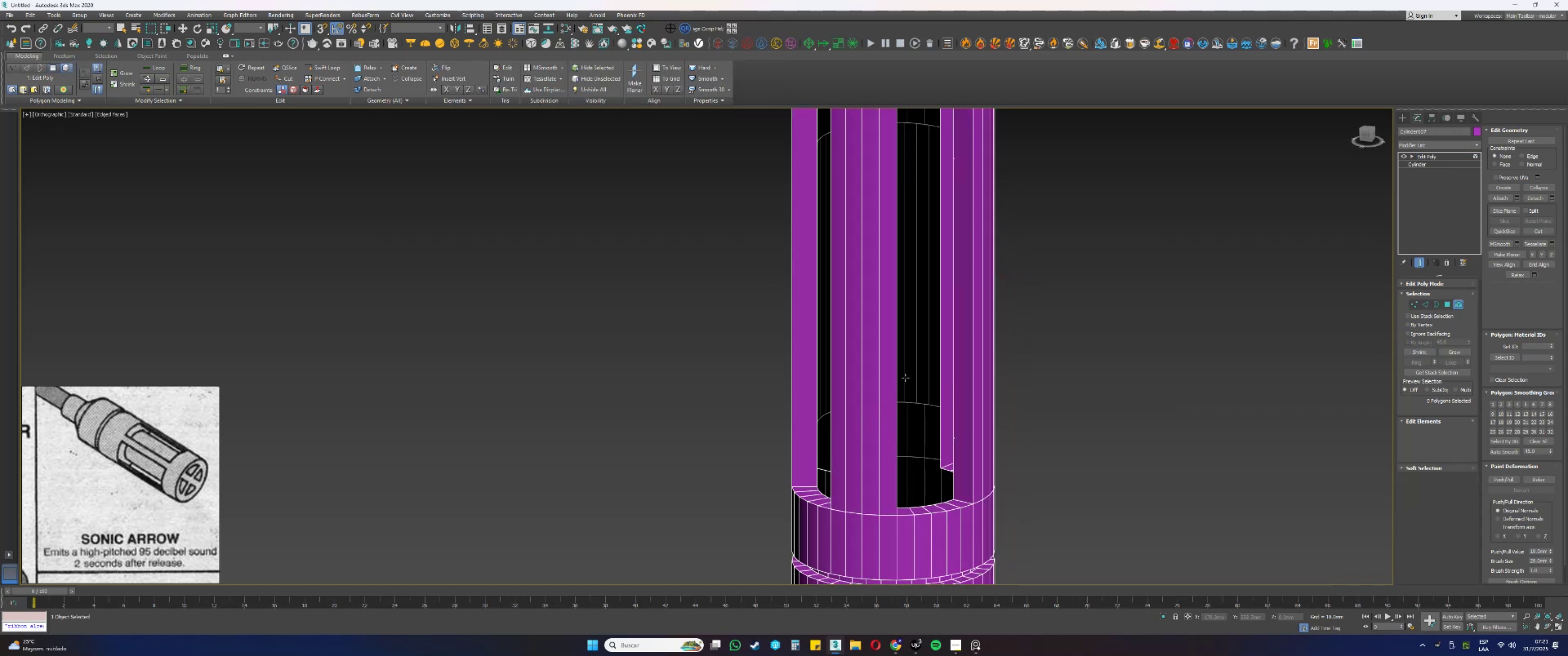 
scroll: coordinate [926, 345], scroll_direction: down, amount: 2.0
 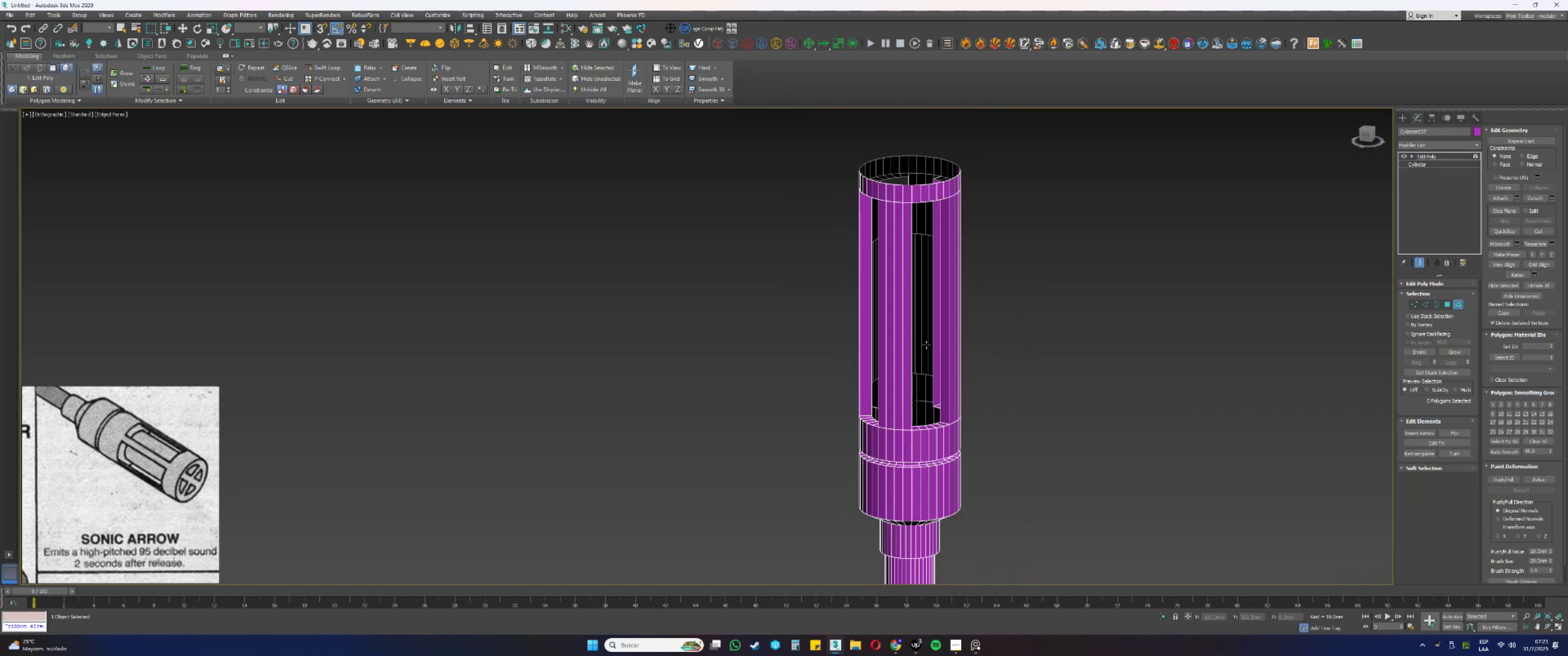 
hold_key(key=AltLeft, duration=0.56)
 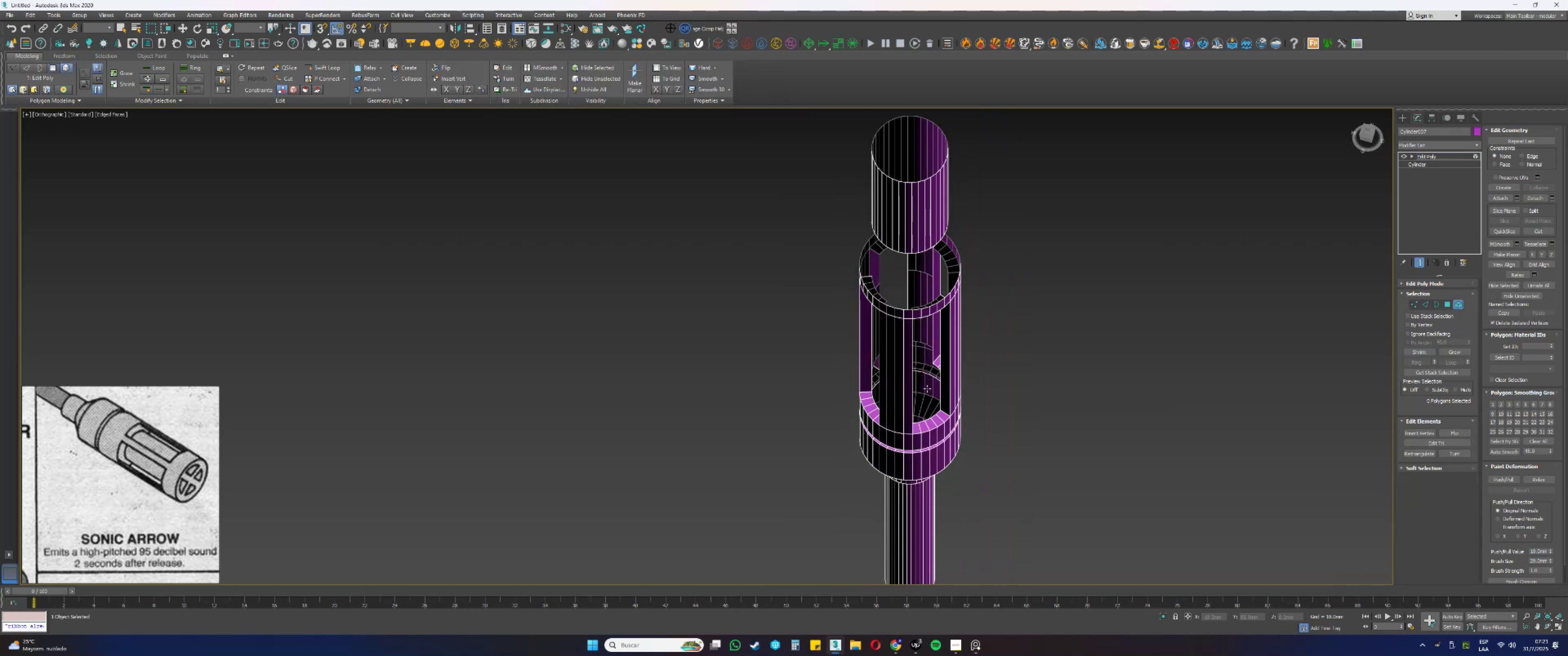 
key(Alt+AltLeft)
 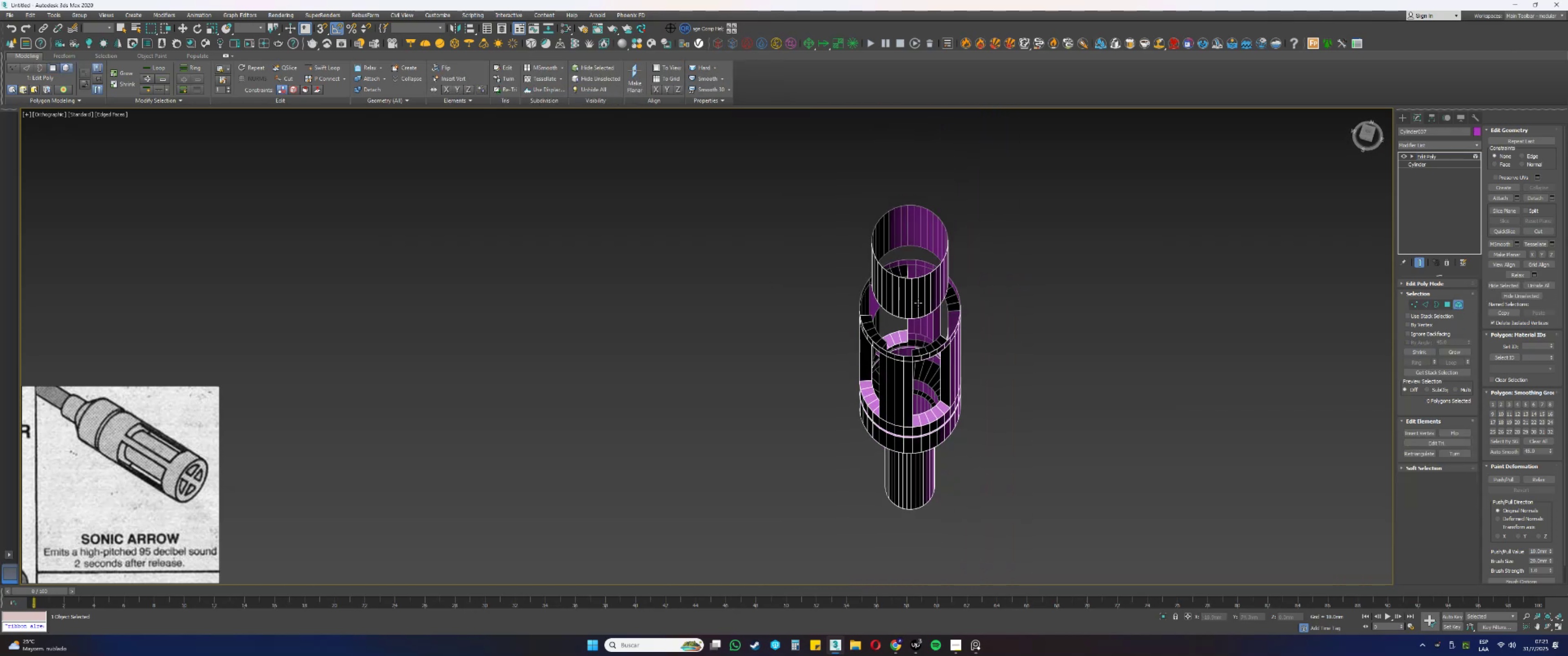 
scroll: coordinate [918, 314], scroll_direction: up, amount: 2.0
 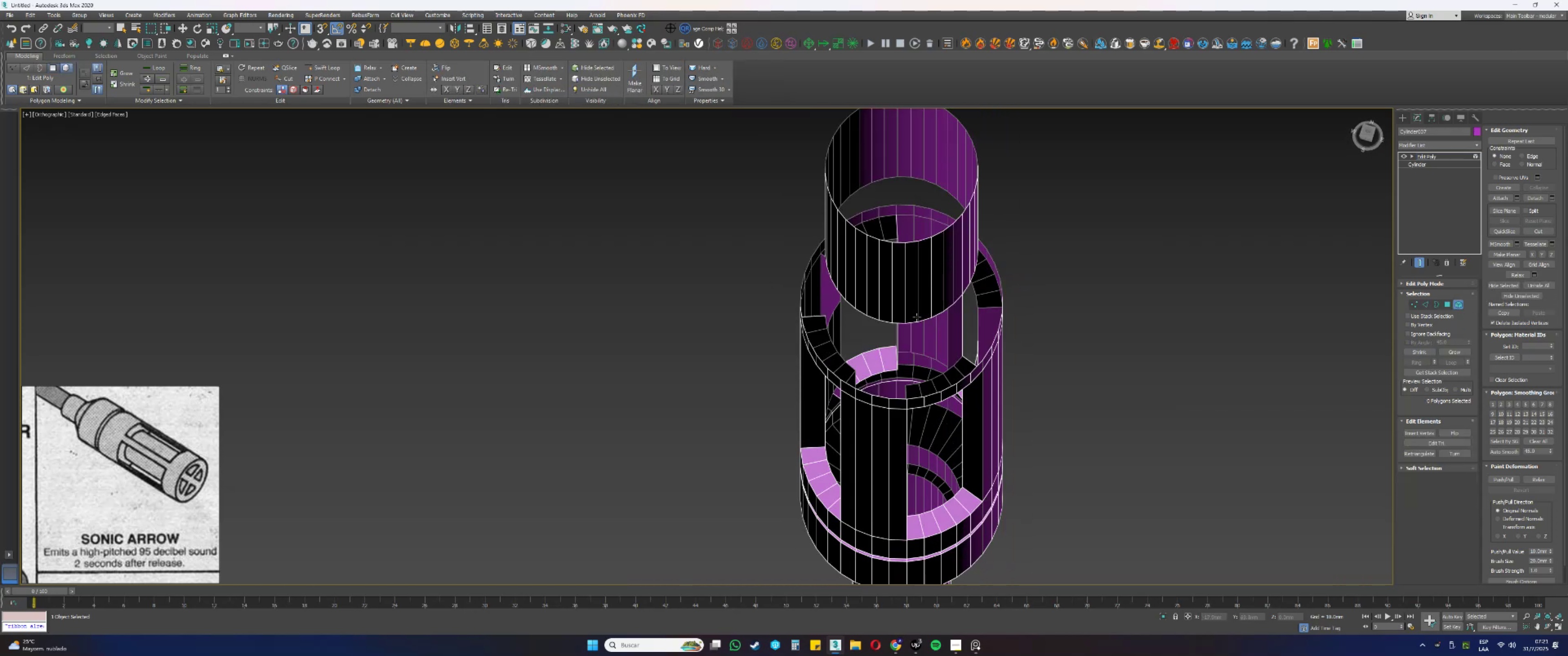 
left_click([912, 313])
 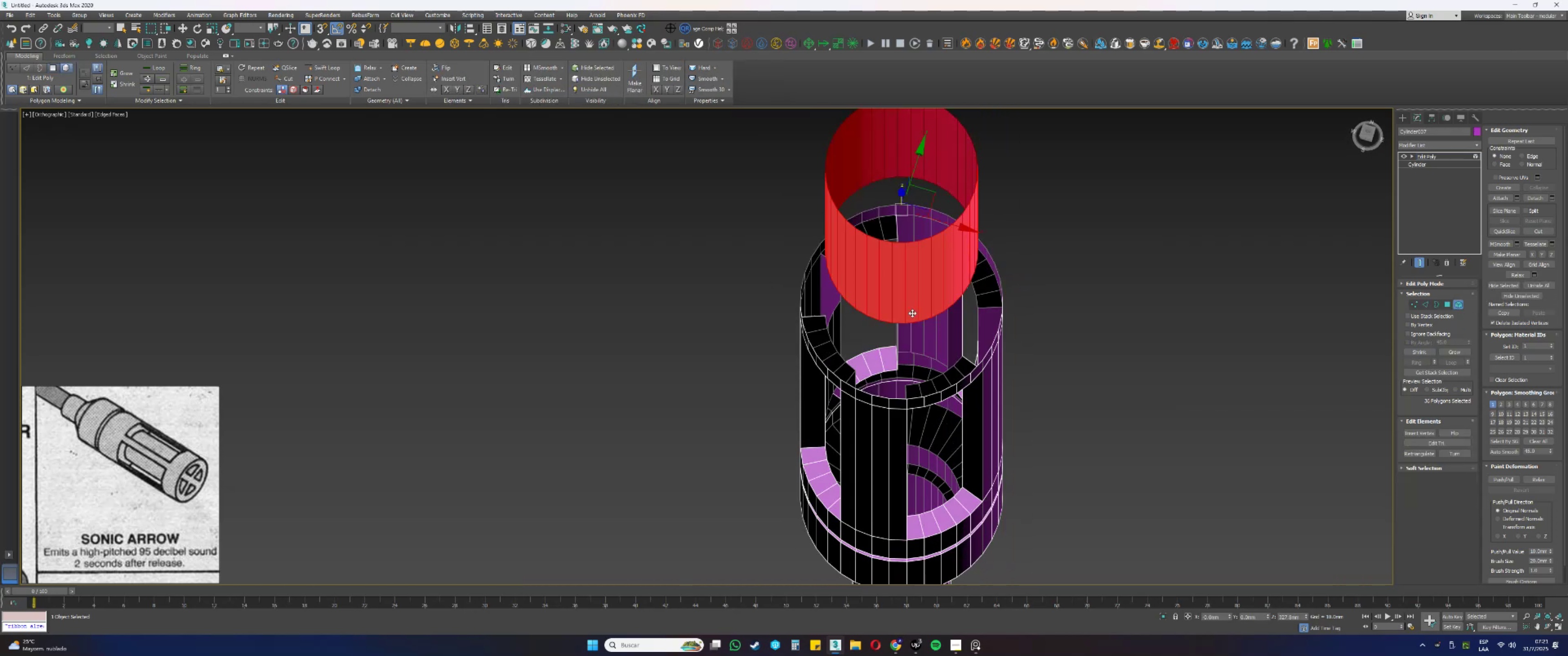 
scroll: coordinate [913, 326], scroll_direction: down, amount: 2.0
 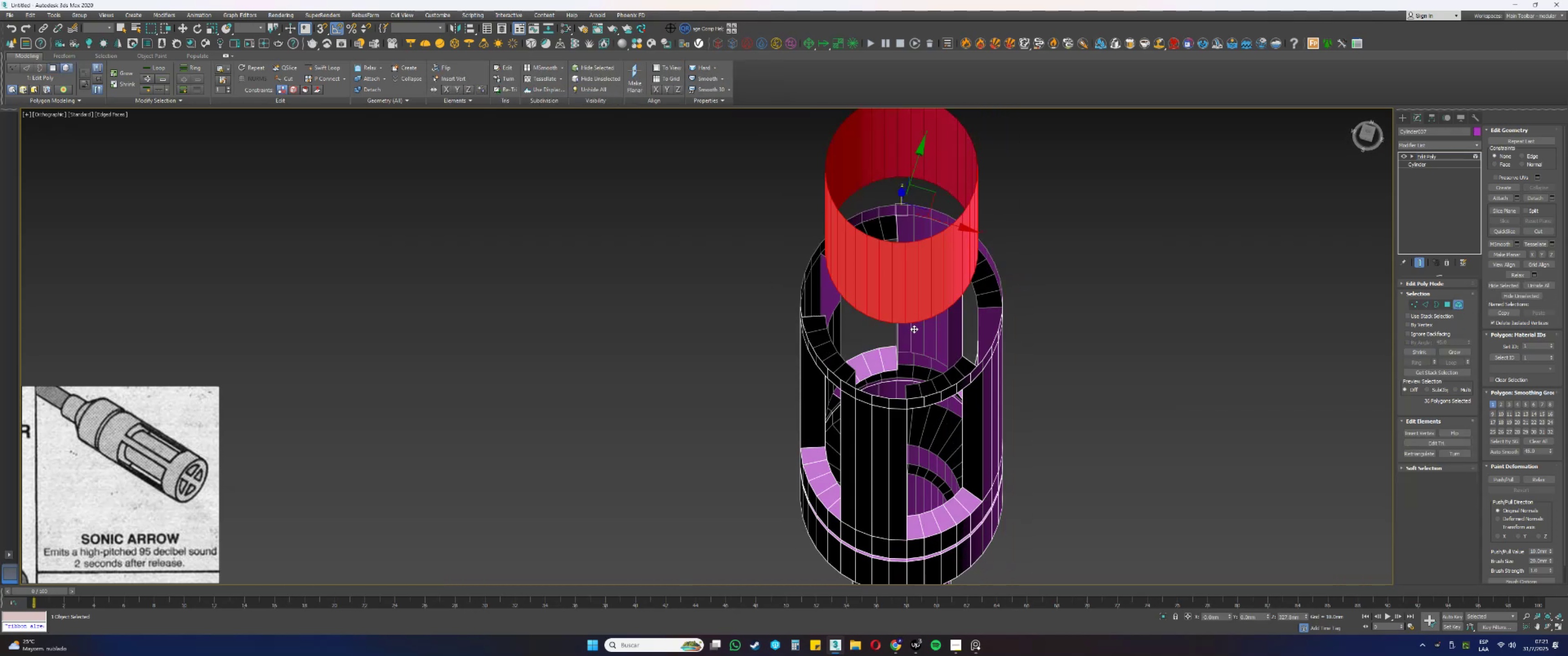 
key(Alt+AltLeft)
 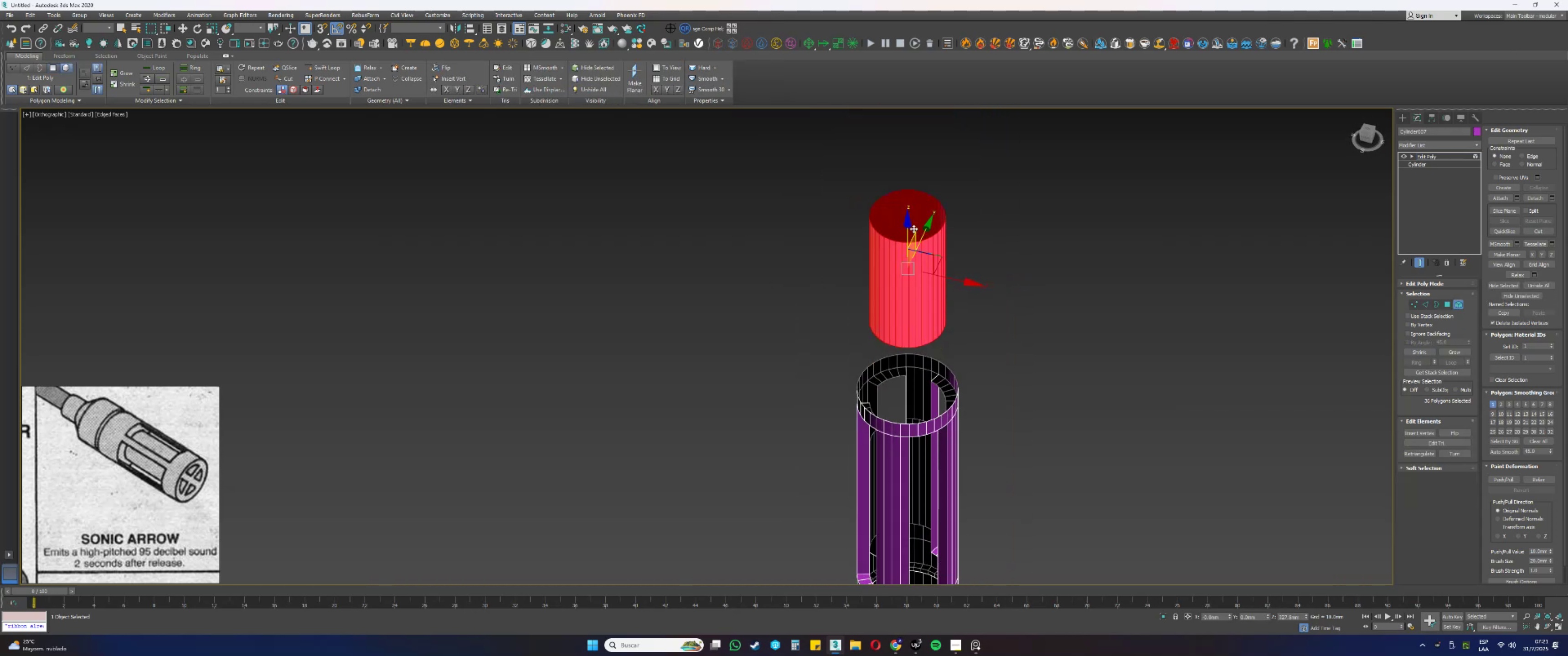 
left_click_drag(start_coordinate=[908, 224], to_coordinate=[925, 40])
 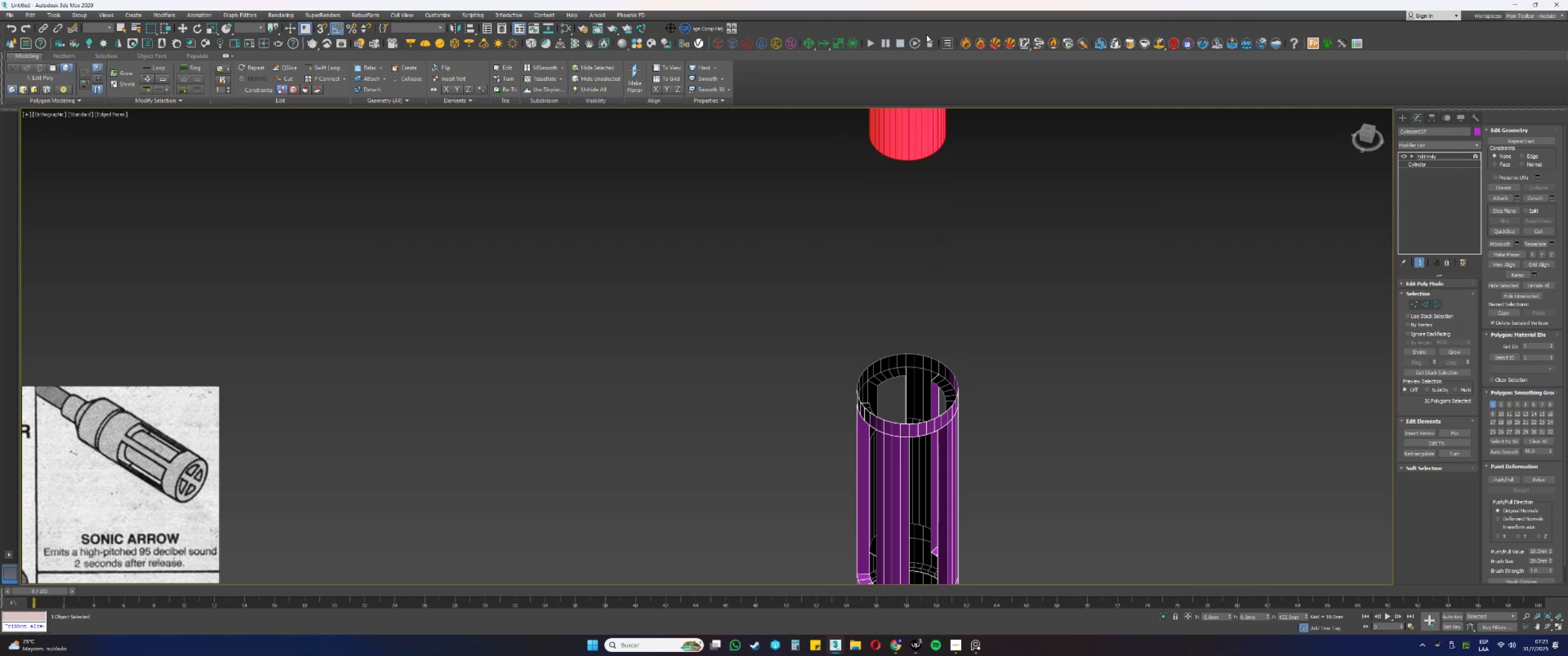 
key(Alt+AltLeft)
 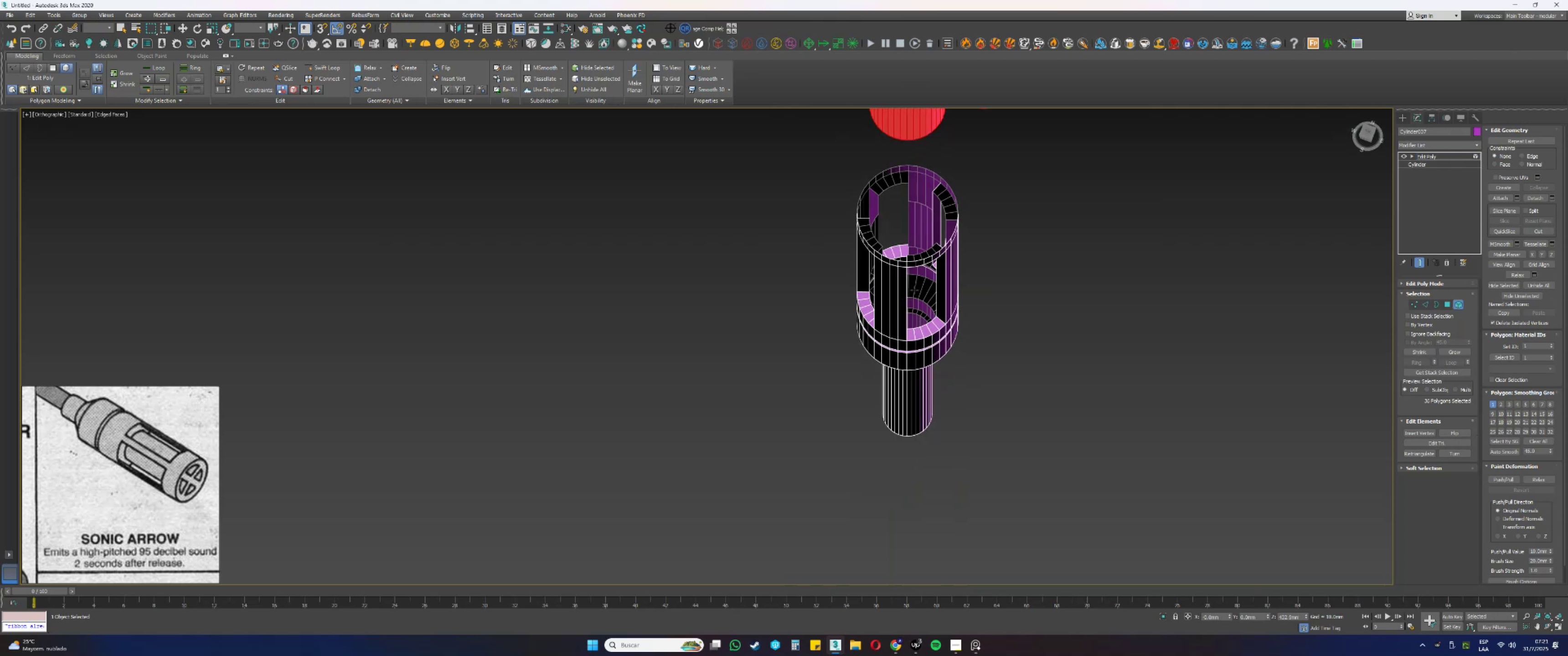 
scroll: coordinate [917, 208], scroll_direction: up, amount: 4.0
 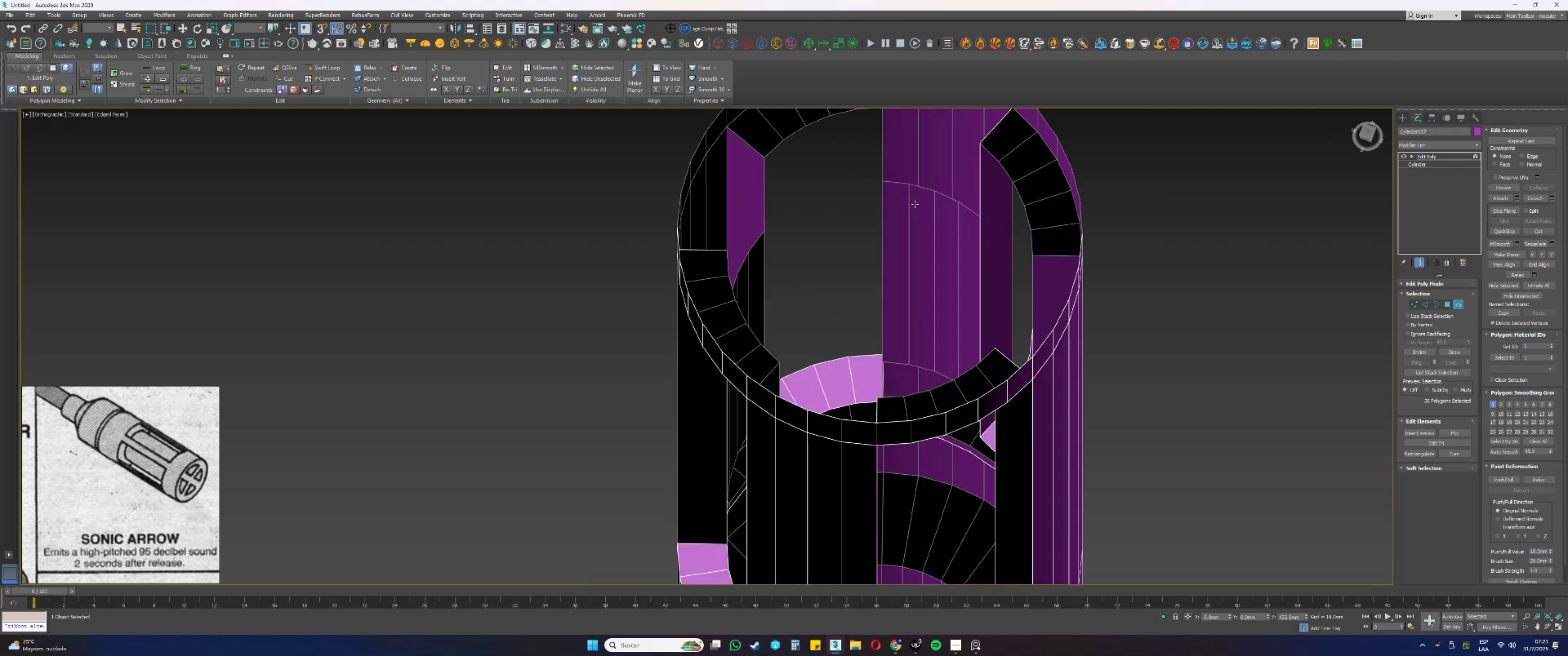 
left_click([915, 204])
 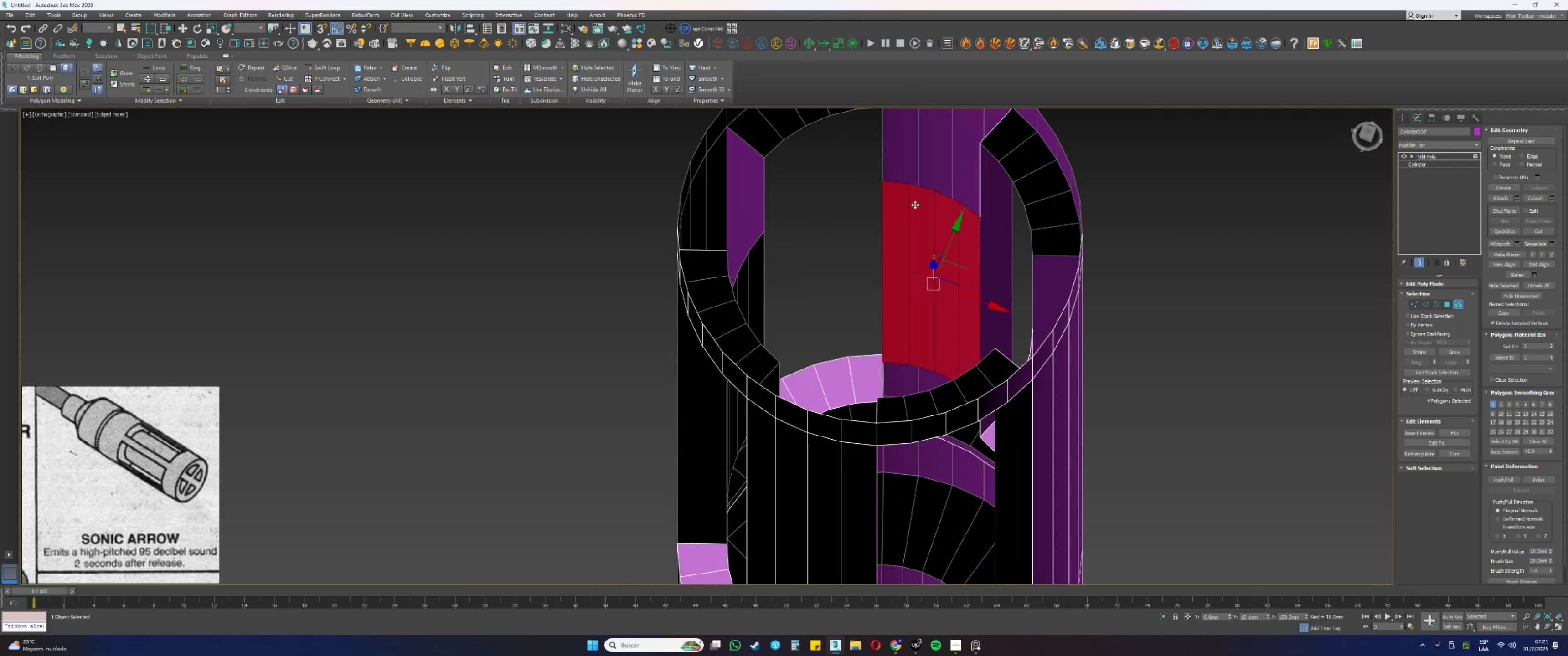 
hold_key(key=AltLeft, duration=0.34)
 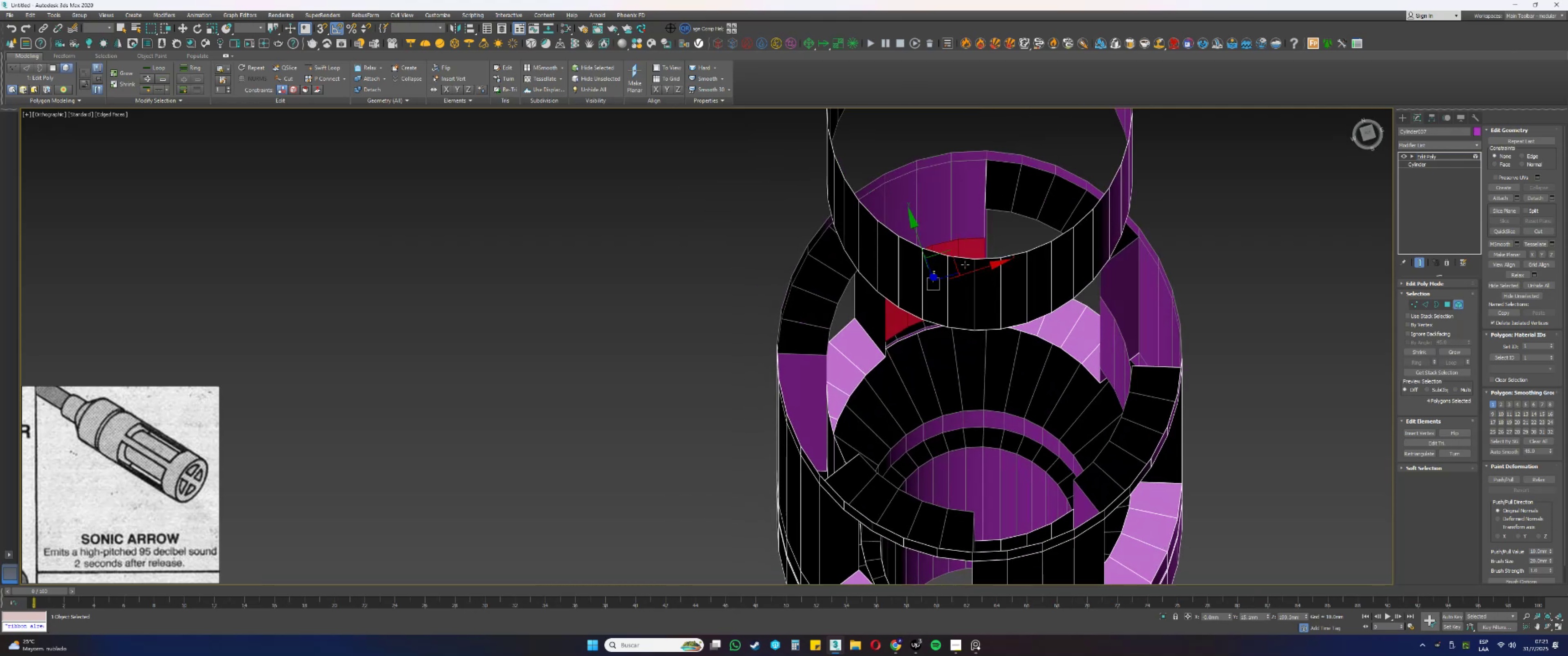 
hold_key(key=AltLeft, duration=0.48)
 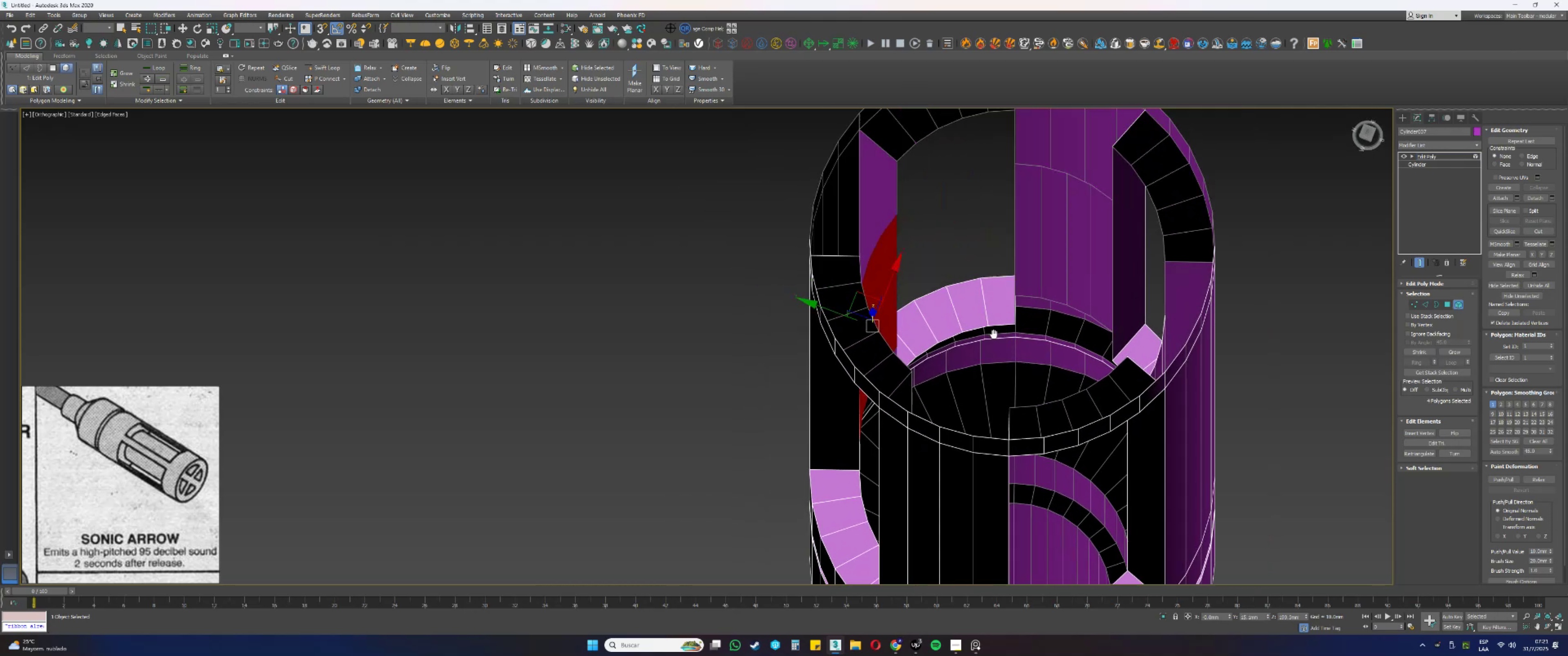 
key(Control+ControlLeft)
 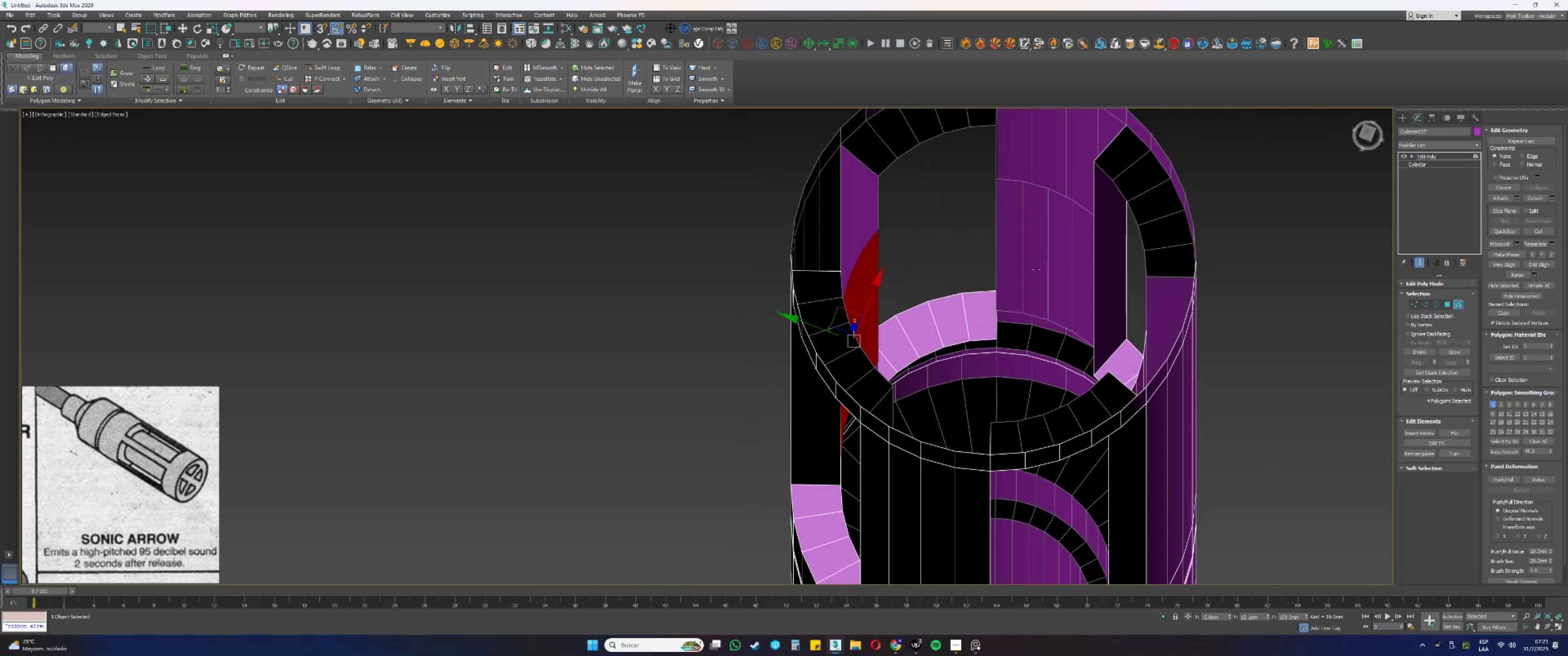 
left_click([1038, 262])
 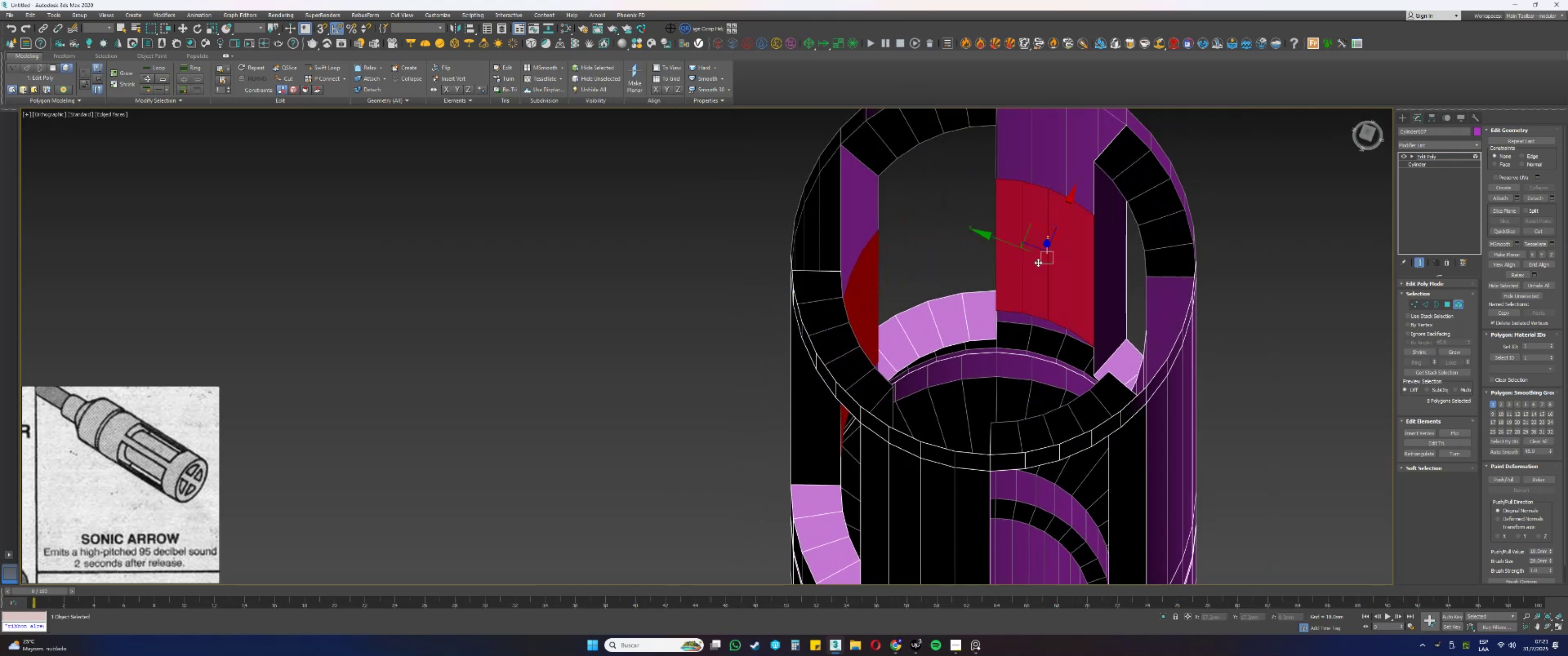 
hold_key(key=AltLeft, duration=0.41)
 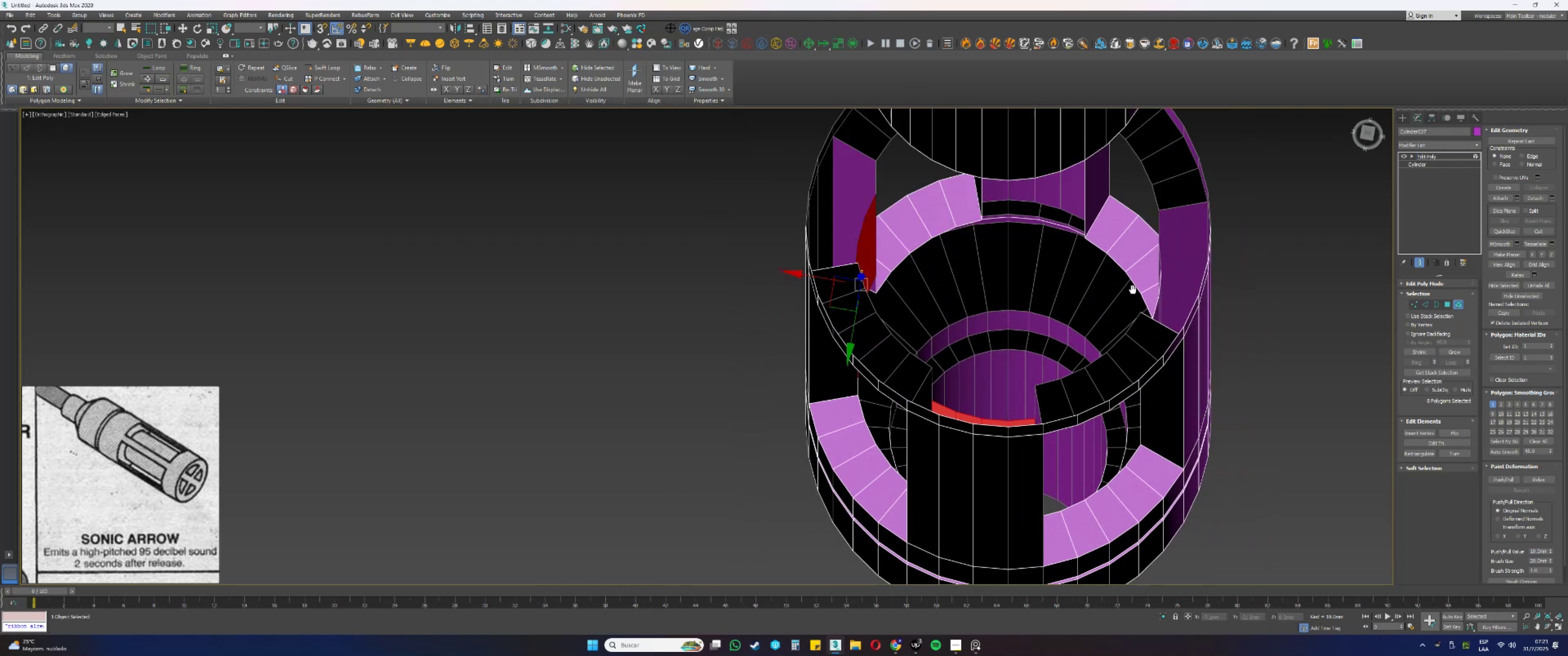 
hold_key(key=ControlLeft, duration=0.33)
left_click([1046, 233])
 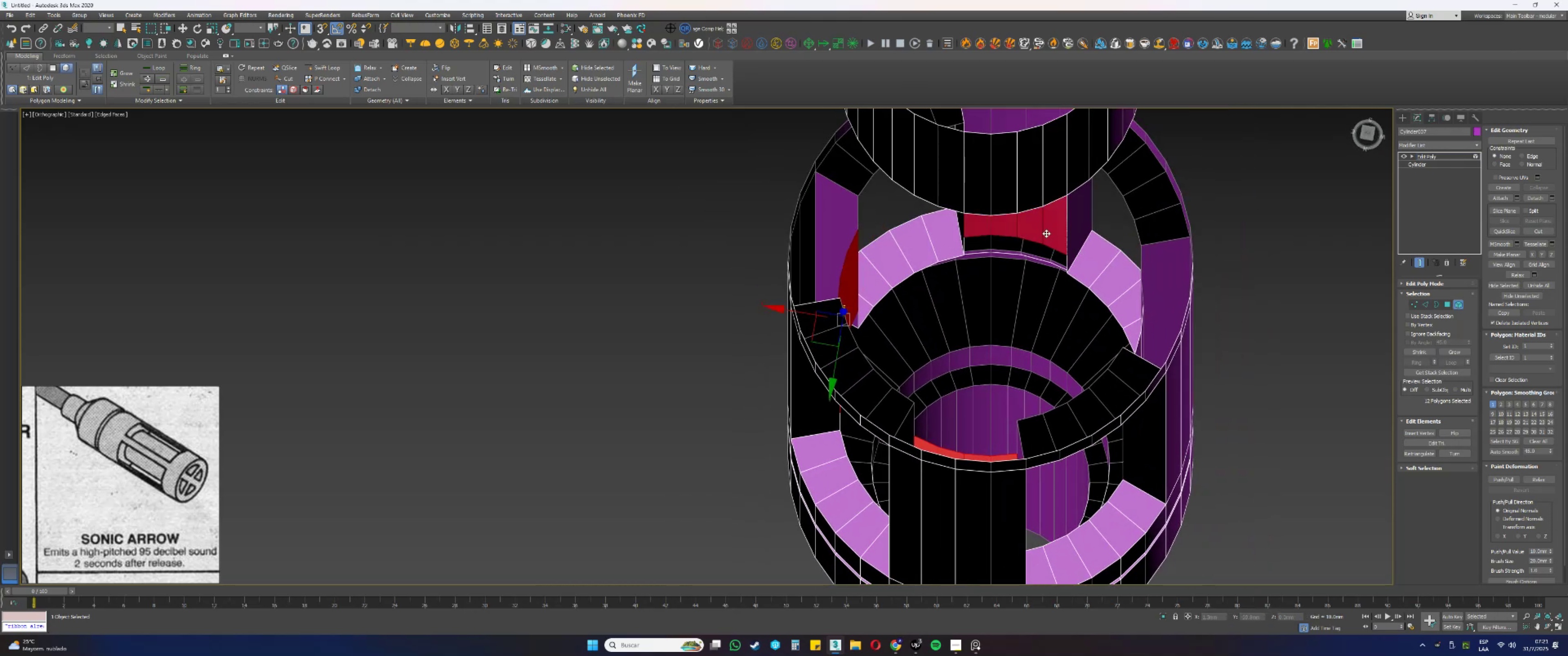 
hold_key(key=AltLeft, duration=0.39)
 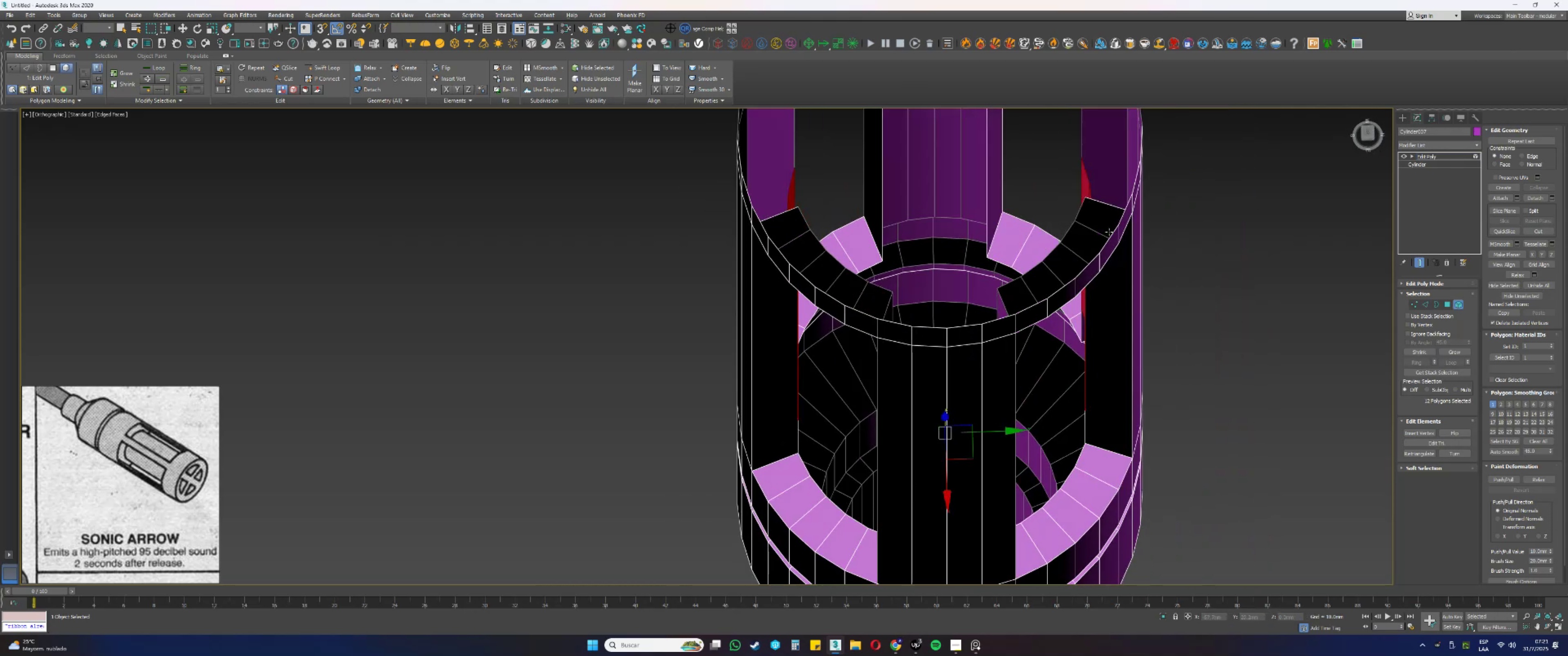 
key(Control+ControlLeft)
 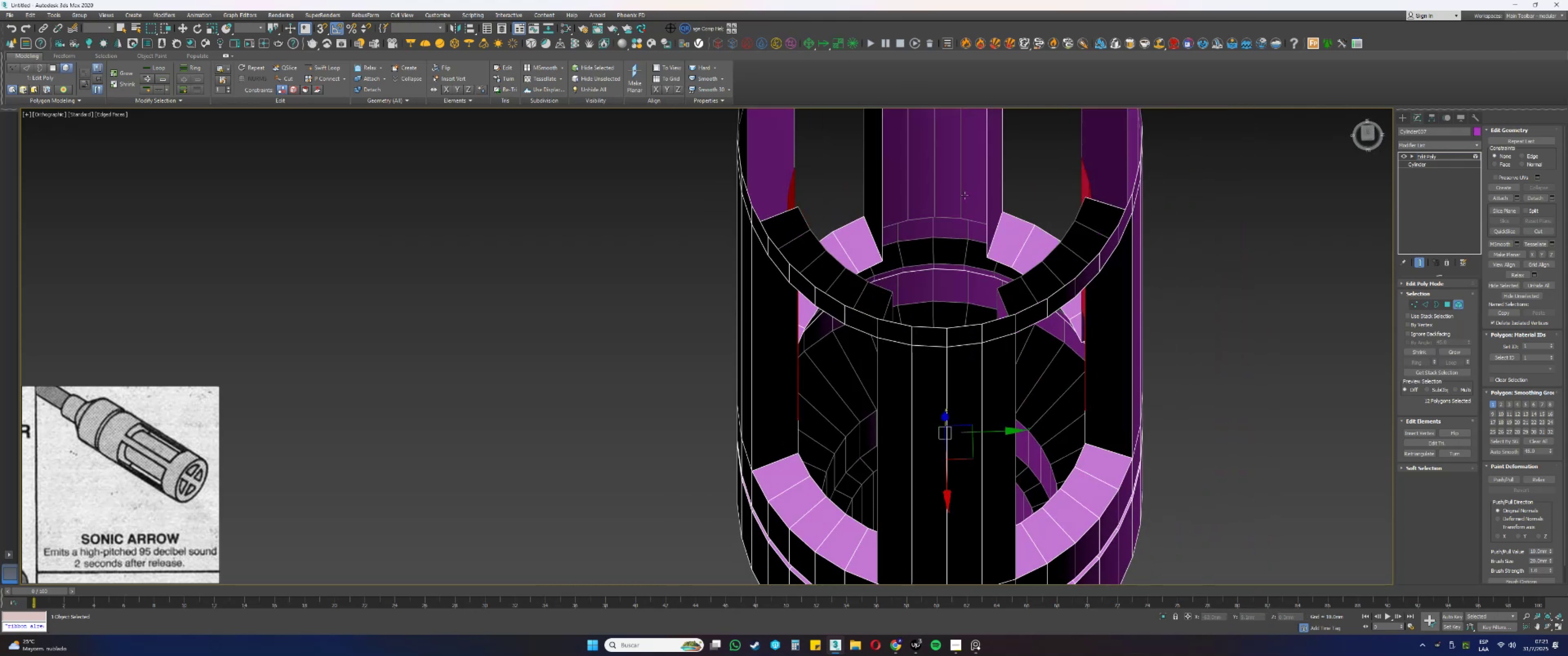 
left_click([957, 190])
 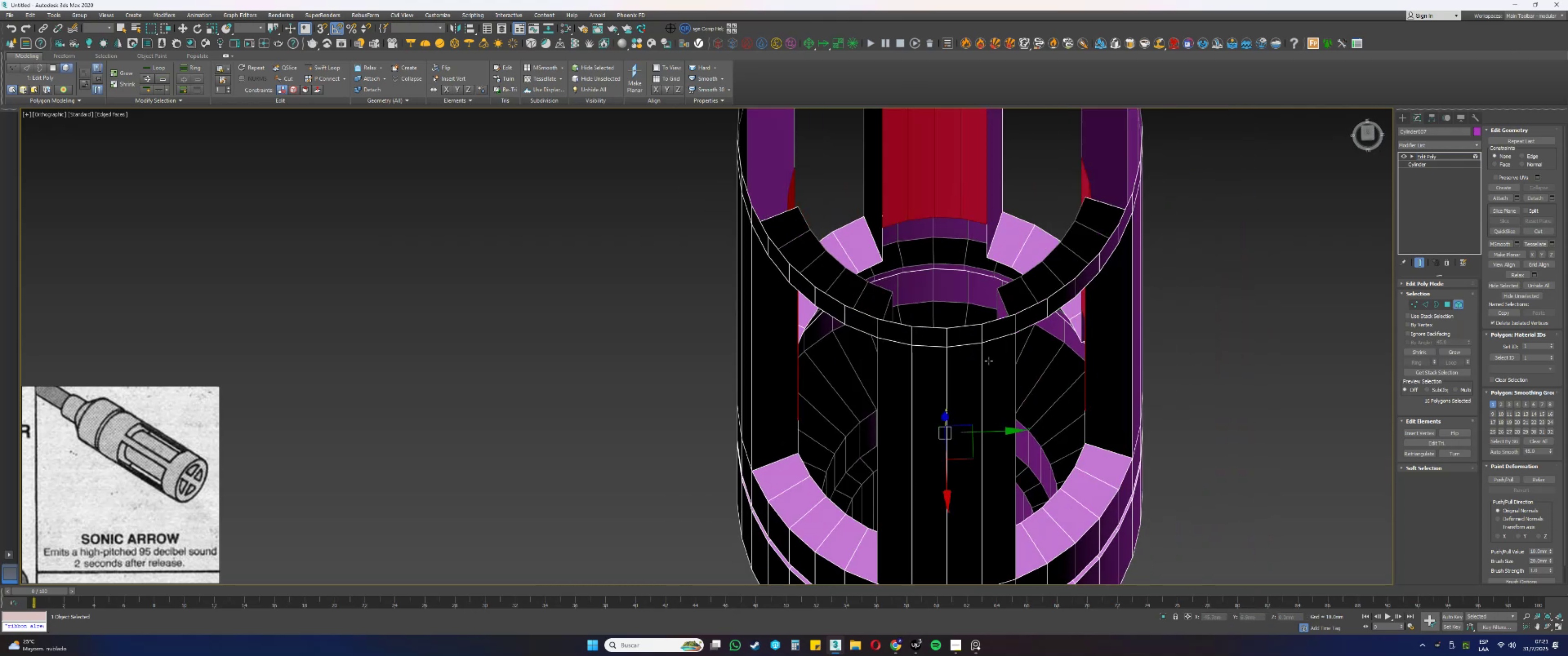 
scroll: coordinate [971, 398], scroll_direction: down, amount: 2.0
 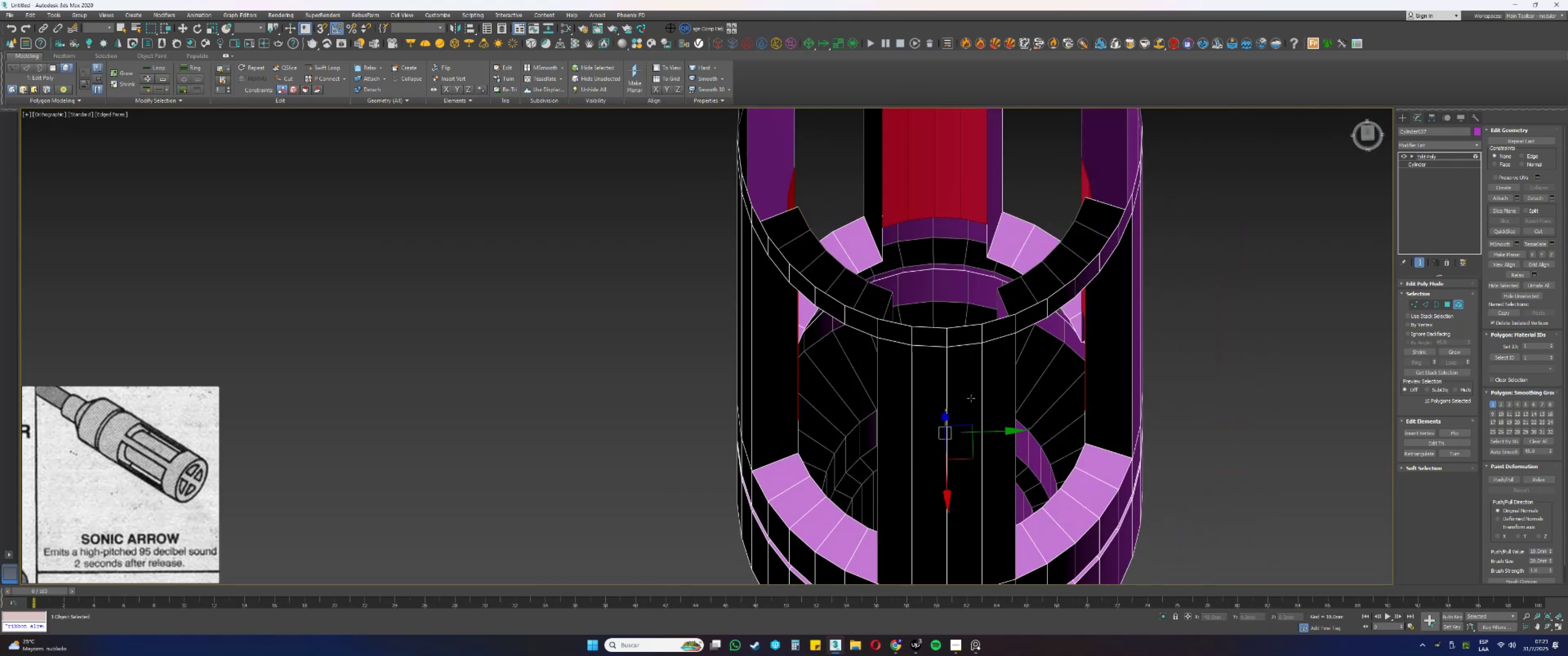 
key(Alt+AltLeft)
 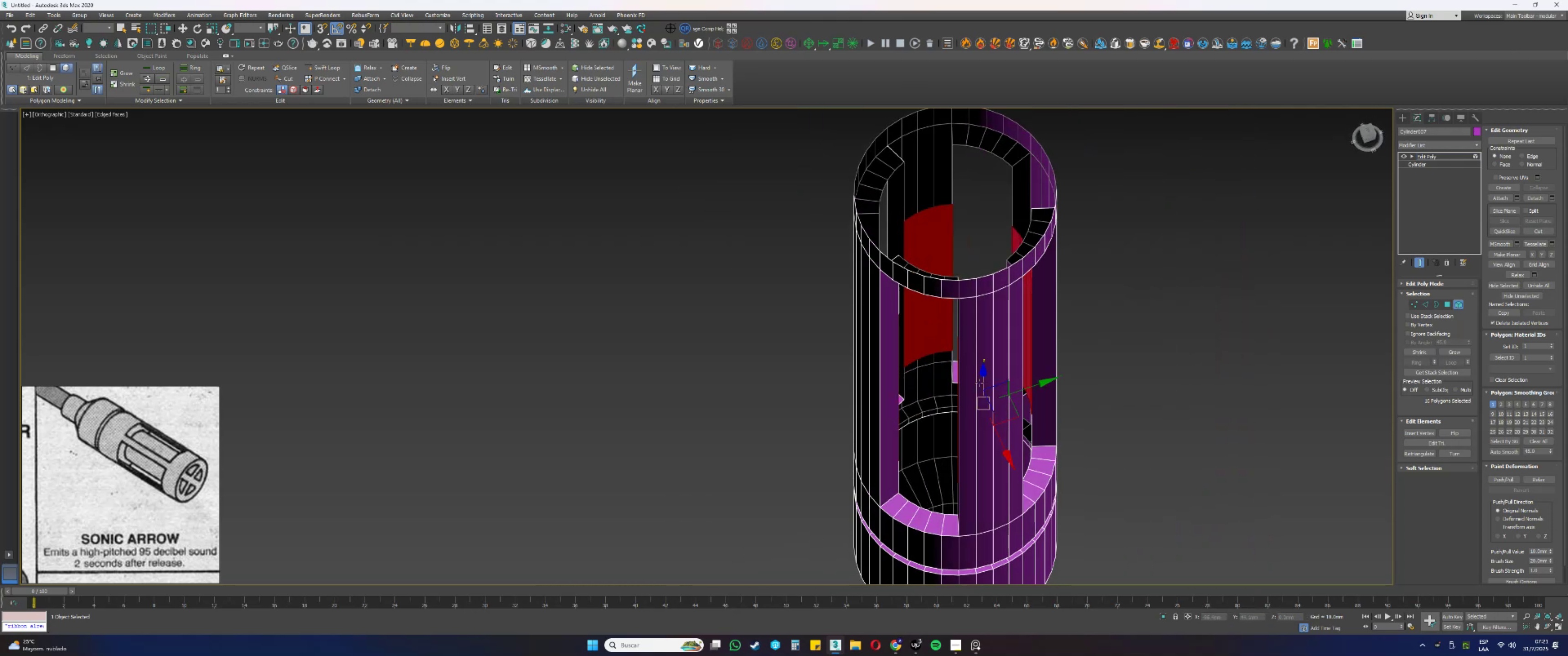 
left_click_drag(start_coordinate=[984, 376], to_coordinate=[983, 335])
 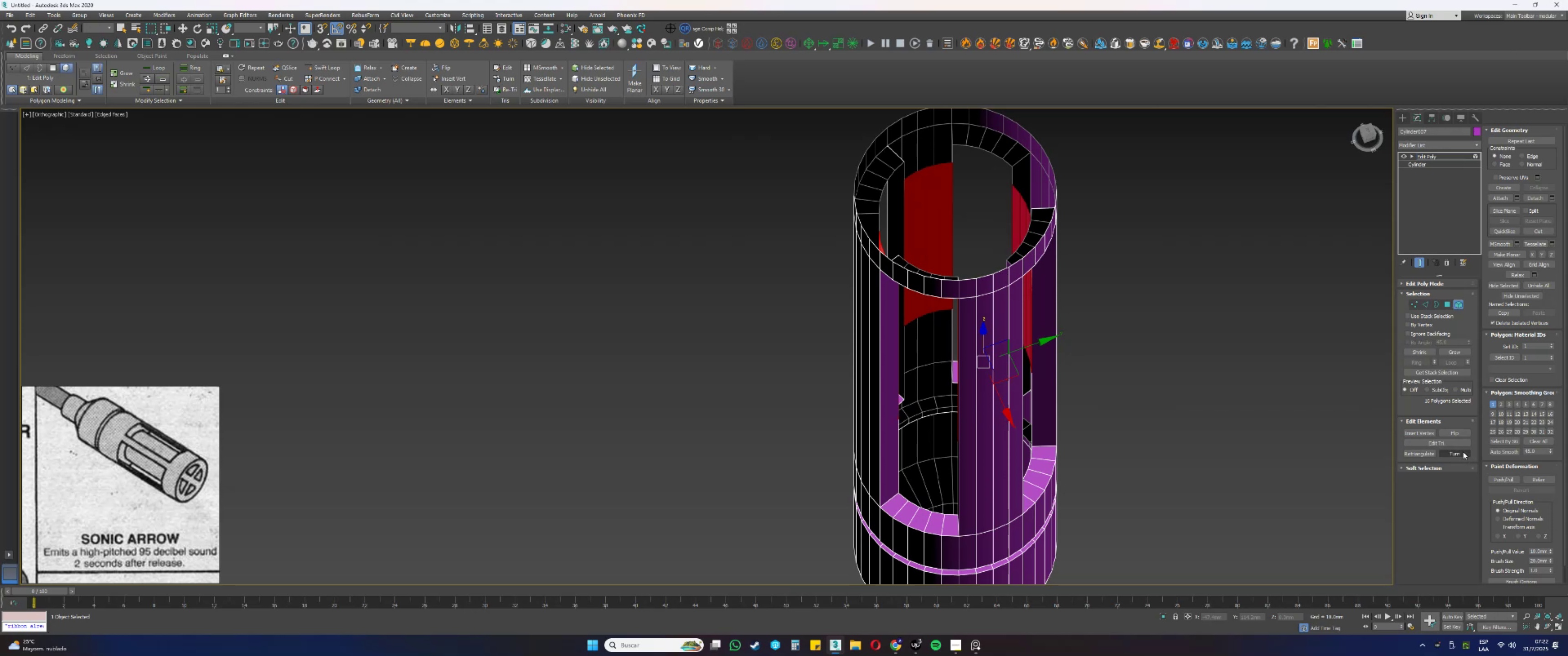 
left_click([1453, 433])
 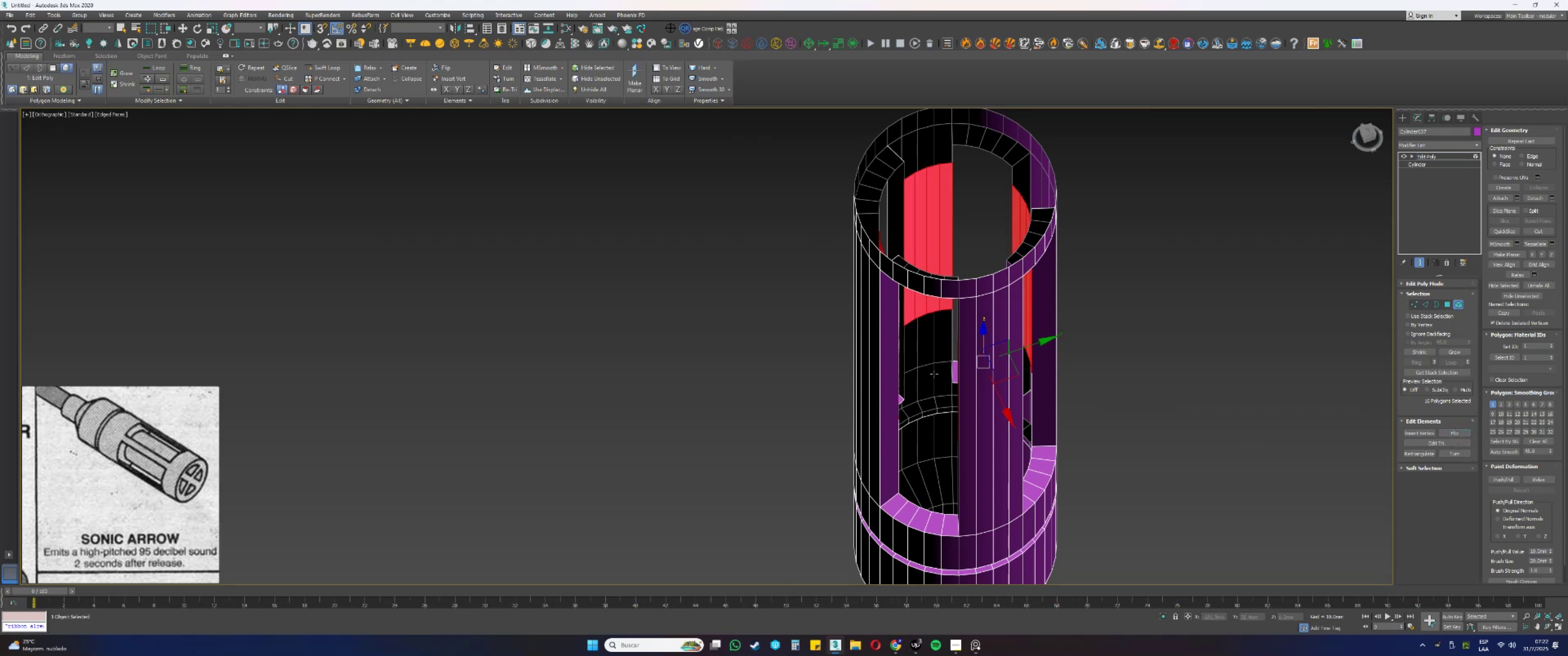 
key(Alt+AltLeft)
 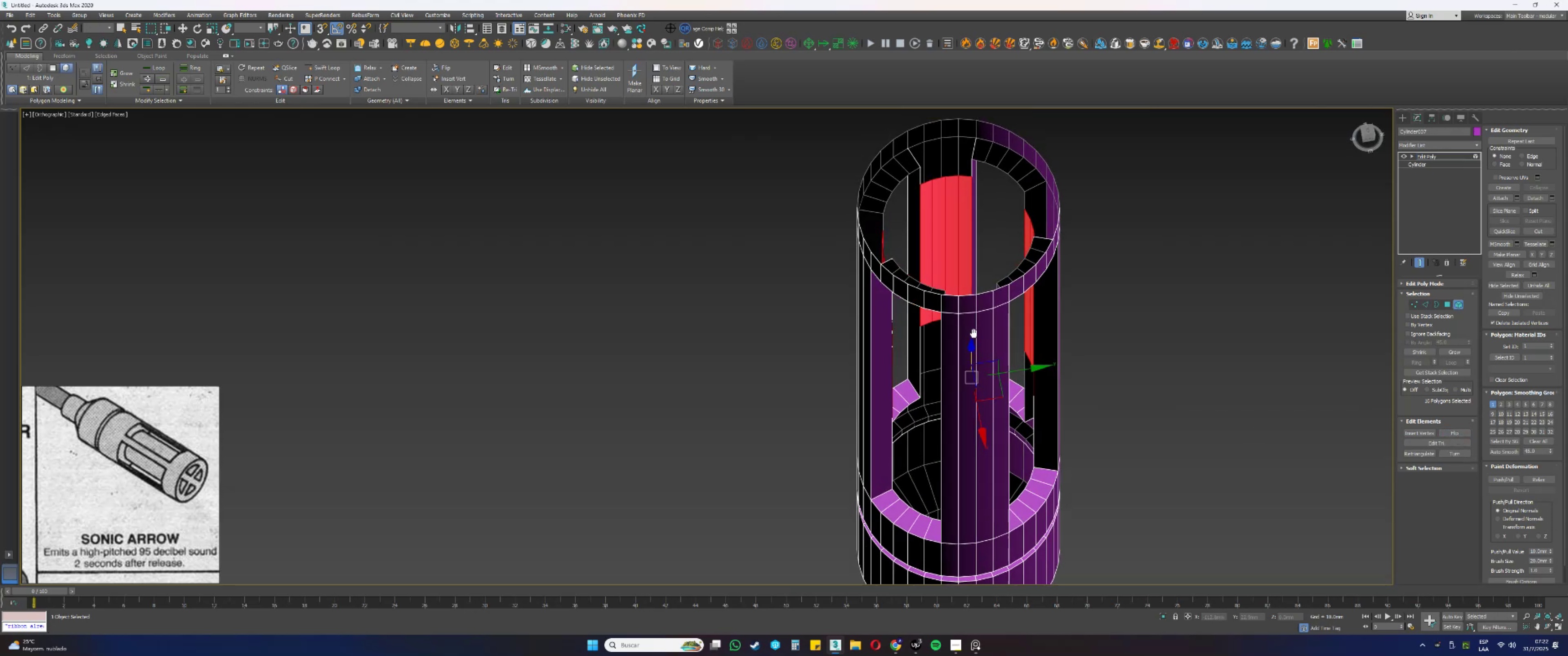 
key(Alt+AltLeft)
 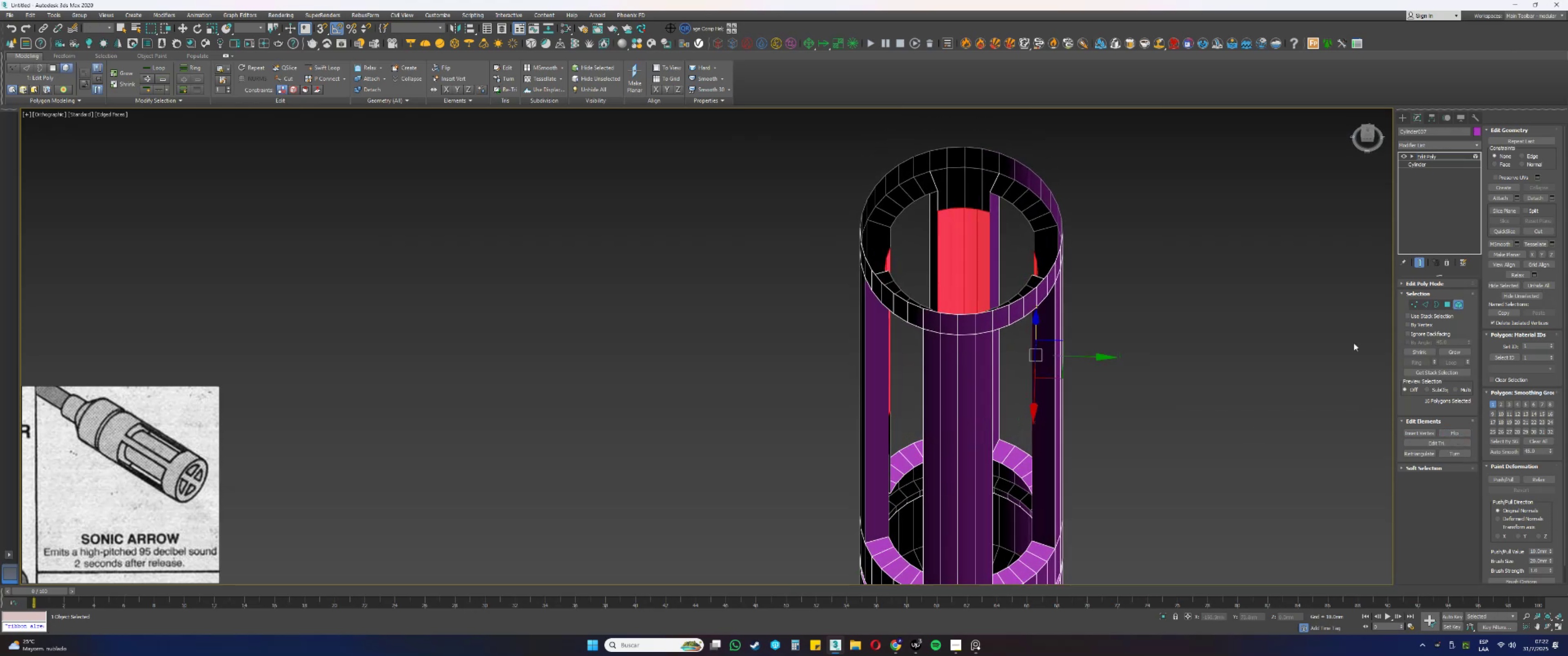 
hold_key(key=ControlLeft, duration=0.94)
 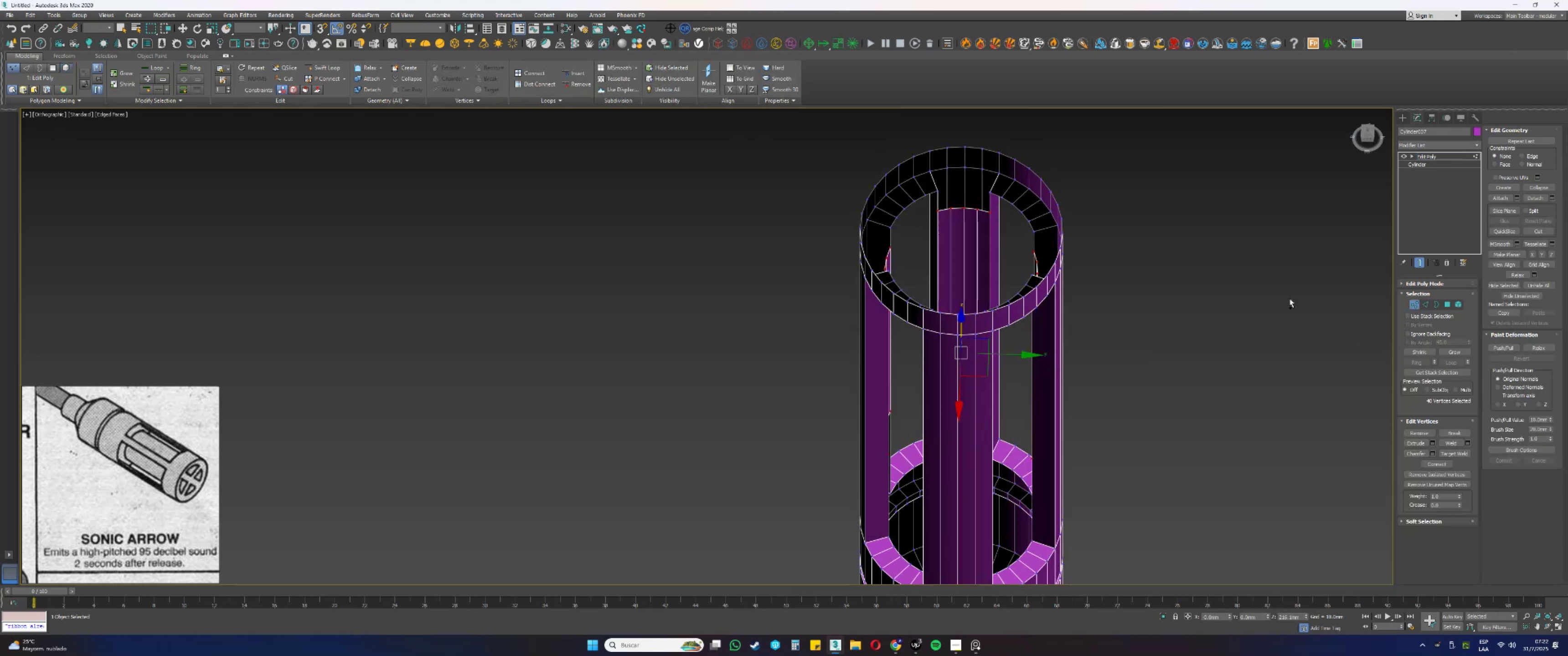 
scroll: coordinate [1109, 310], scroll_direction: down, amount: 1.0
 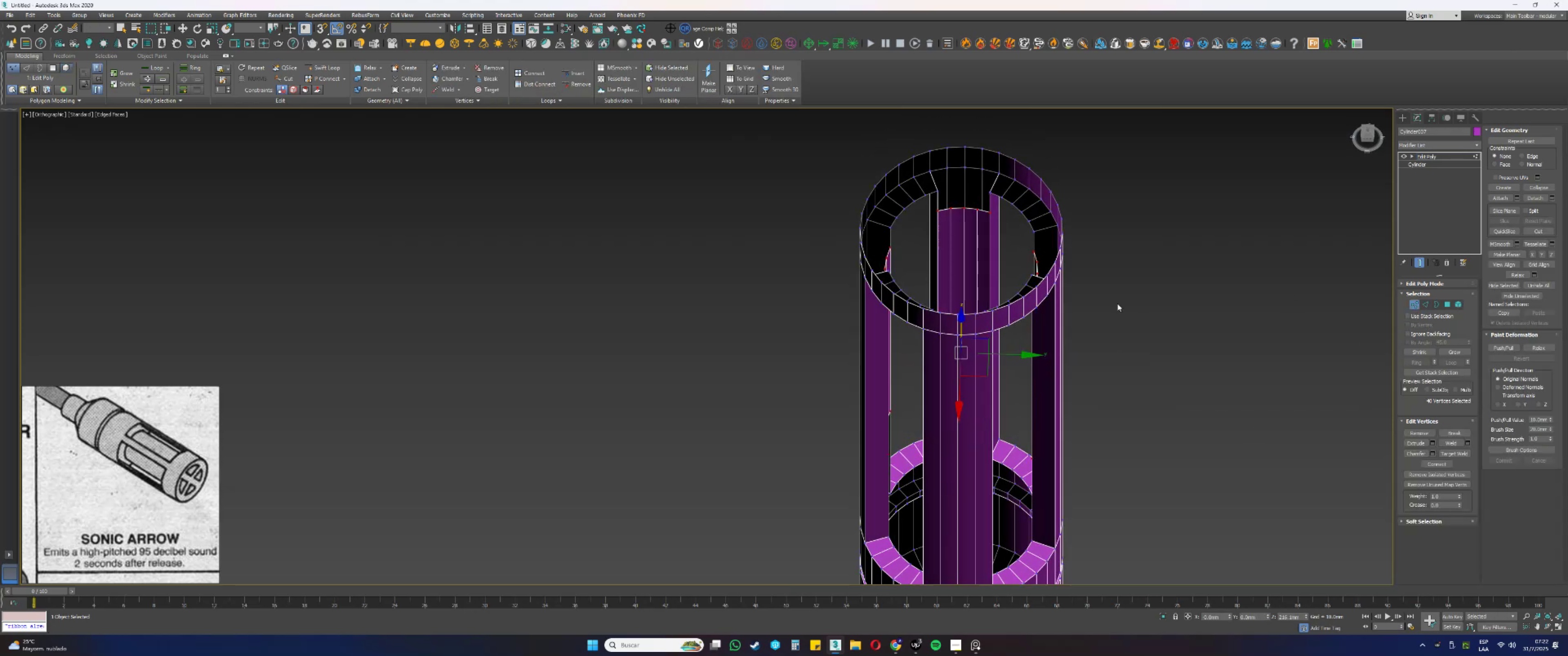 
key(Alt+AltLeft)
 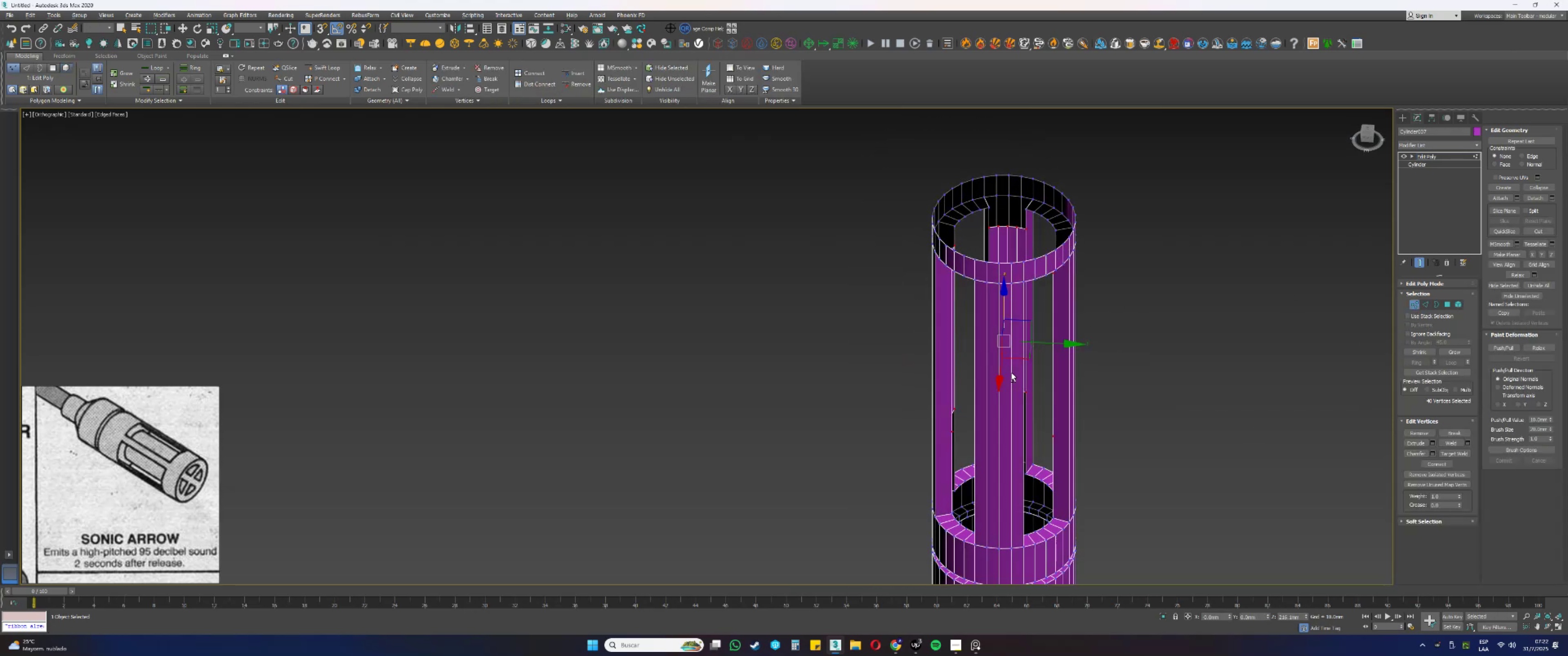 
hold_key(key=AltLeft, duration=0.49)
left_click_drag(start_coordinate=[1203, 335], to_coordinate=[727, 481])
 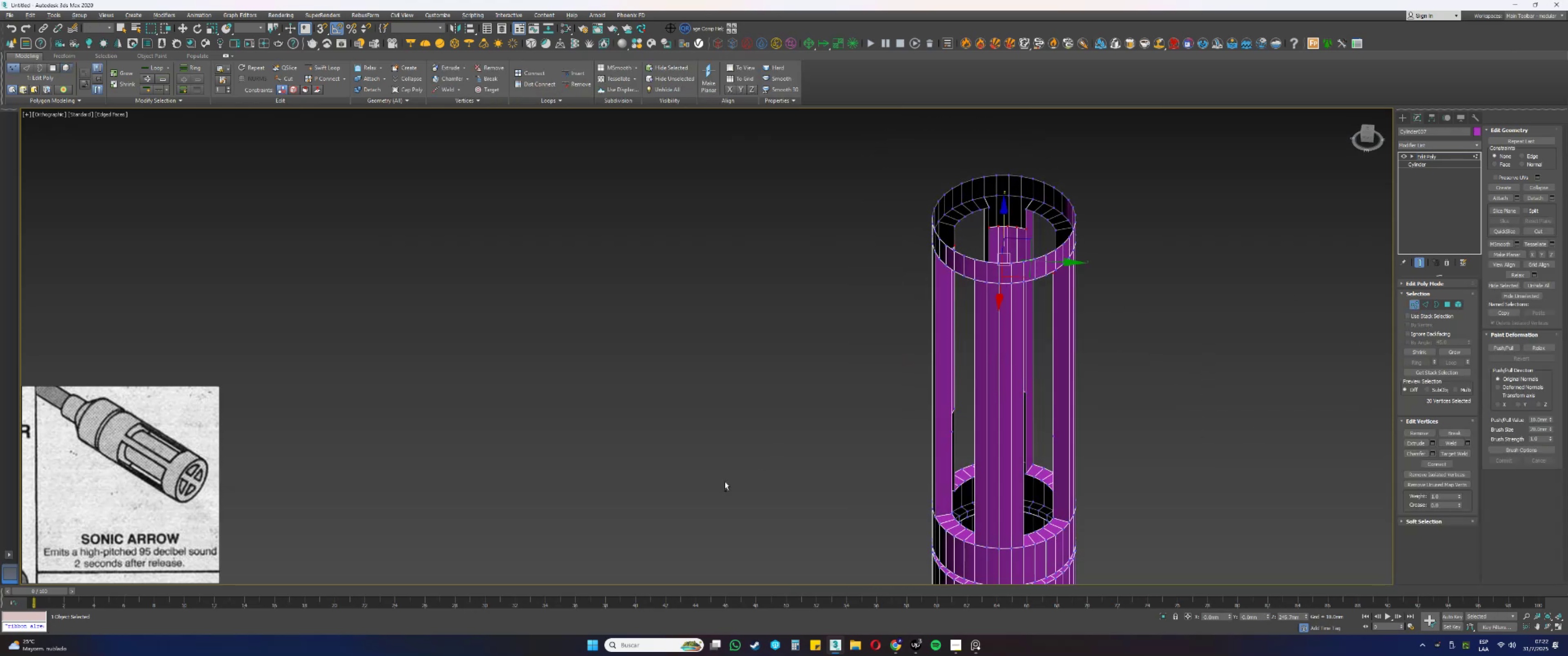 
key(Alt+AltLeft)
 